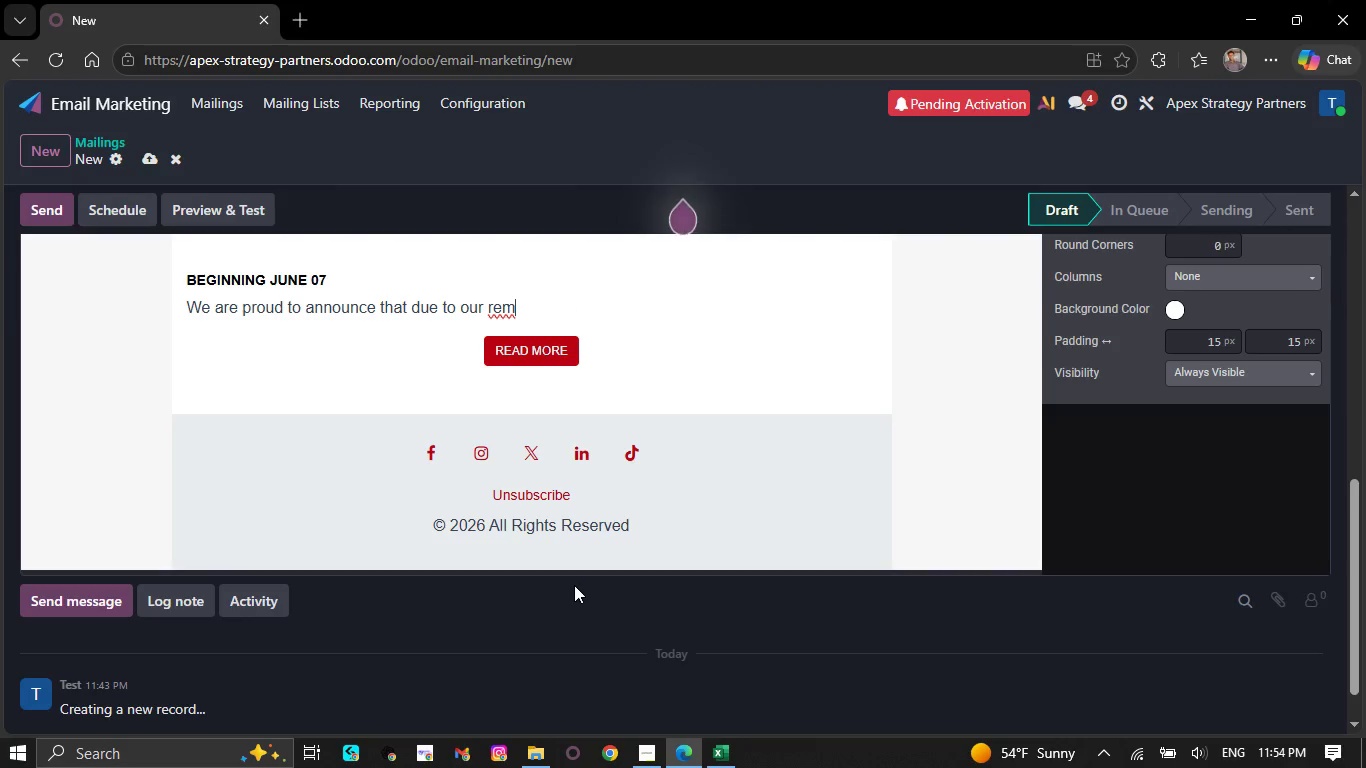 
key(Backspace)
 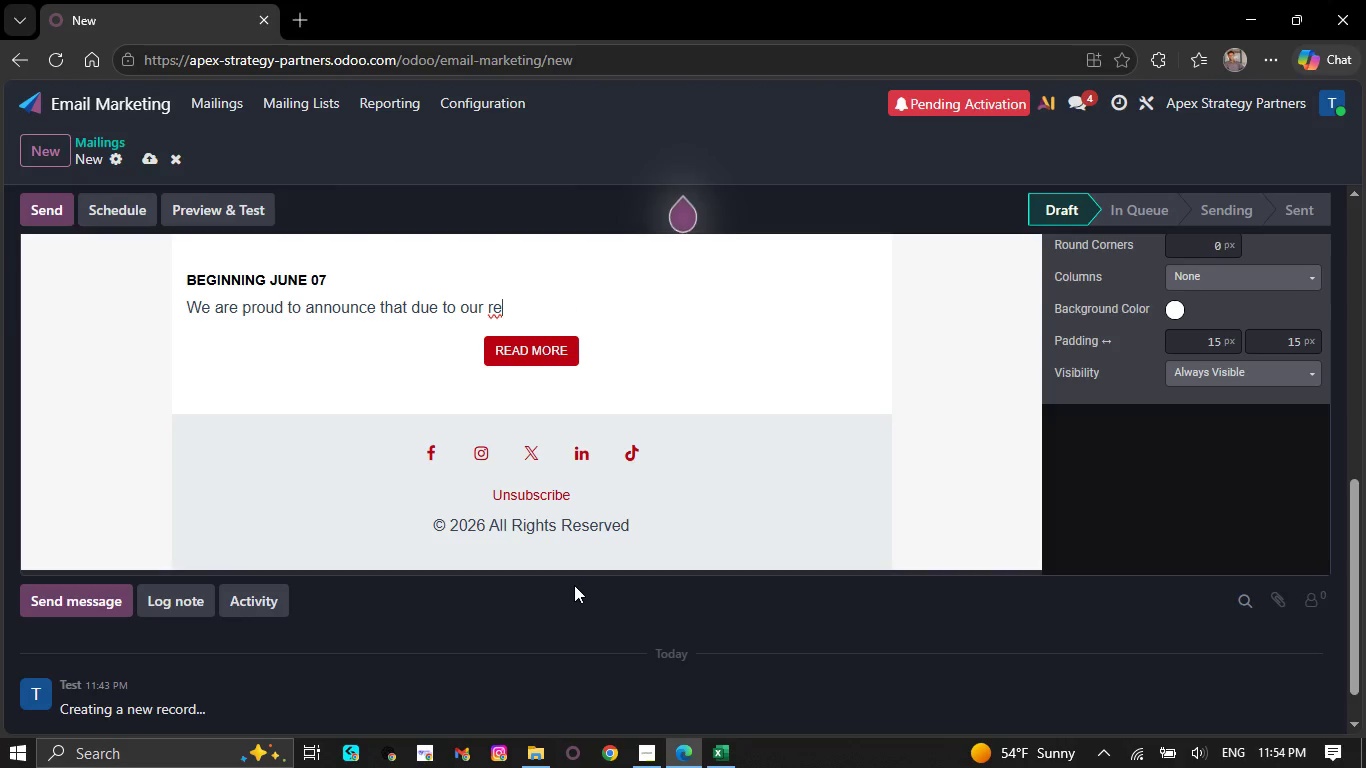 
key(Backspace)
 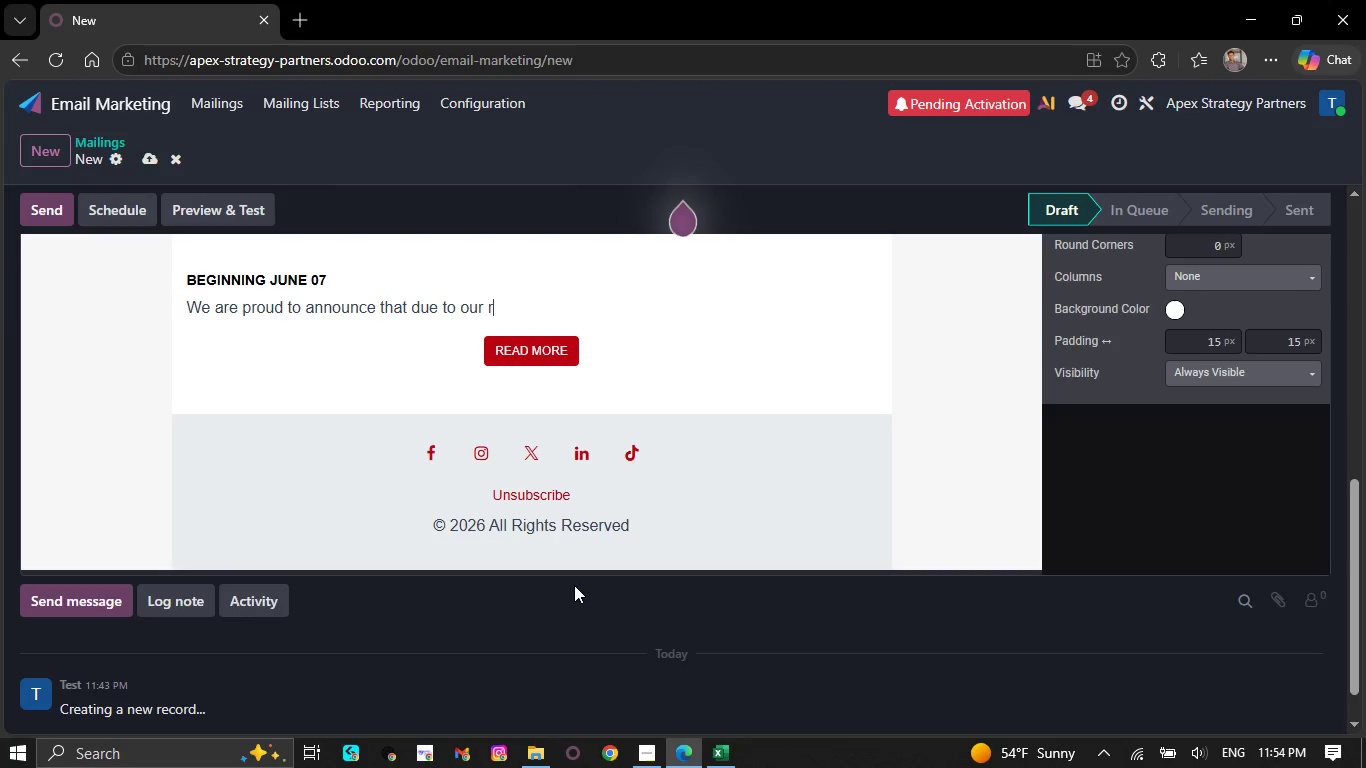 
key(Backspace)
 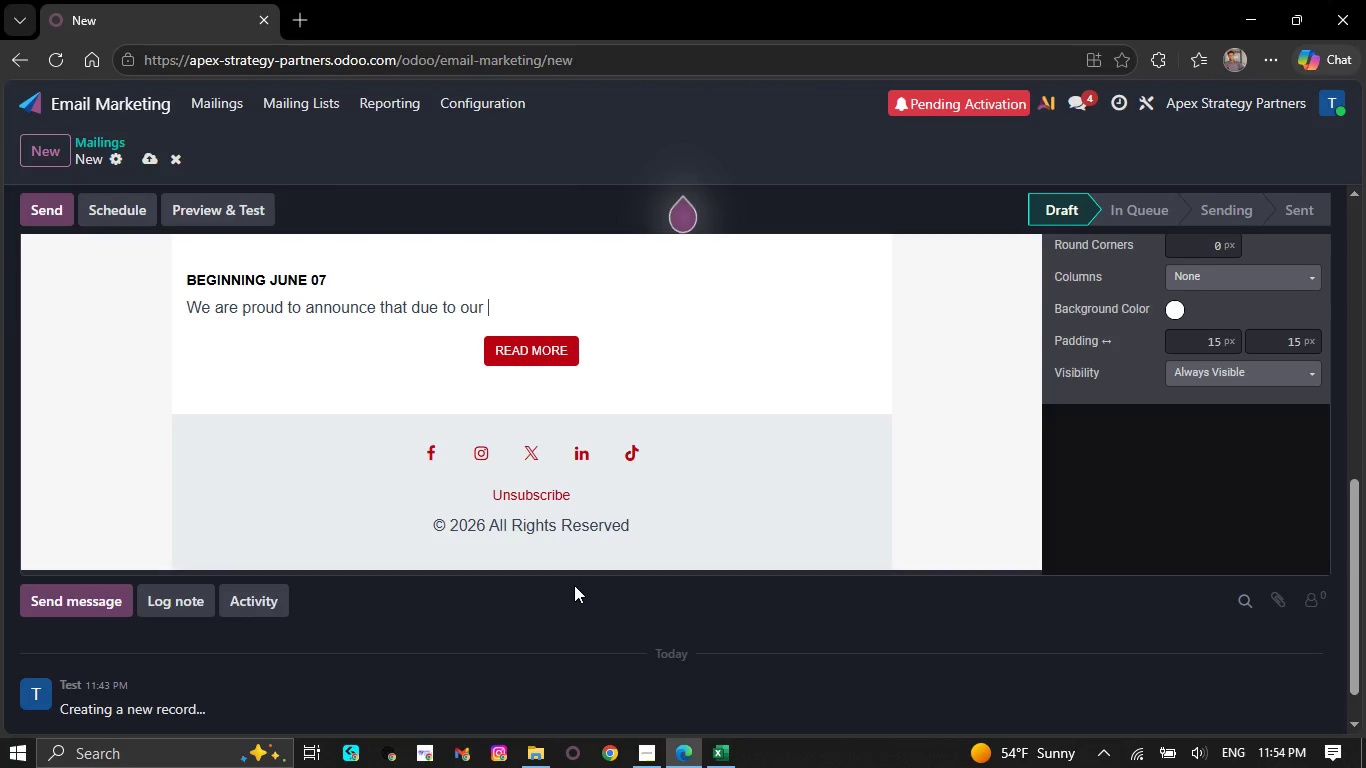 
key(Backspace)
 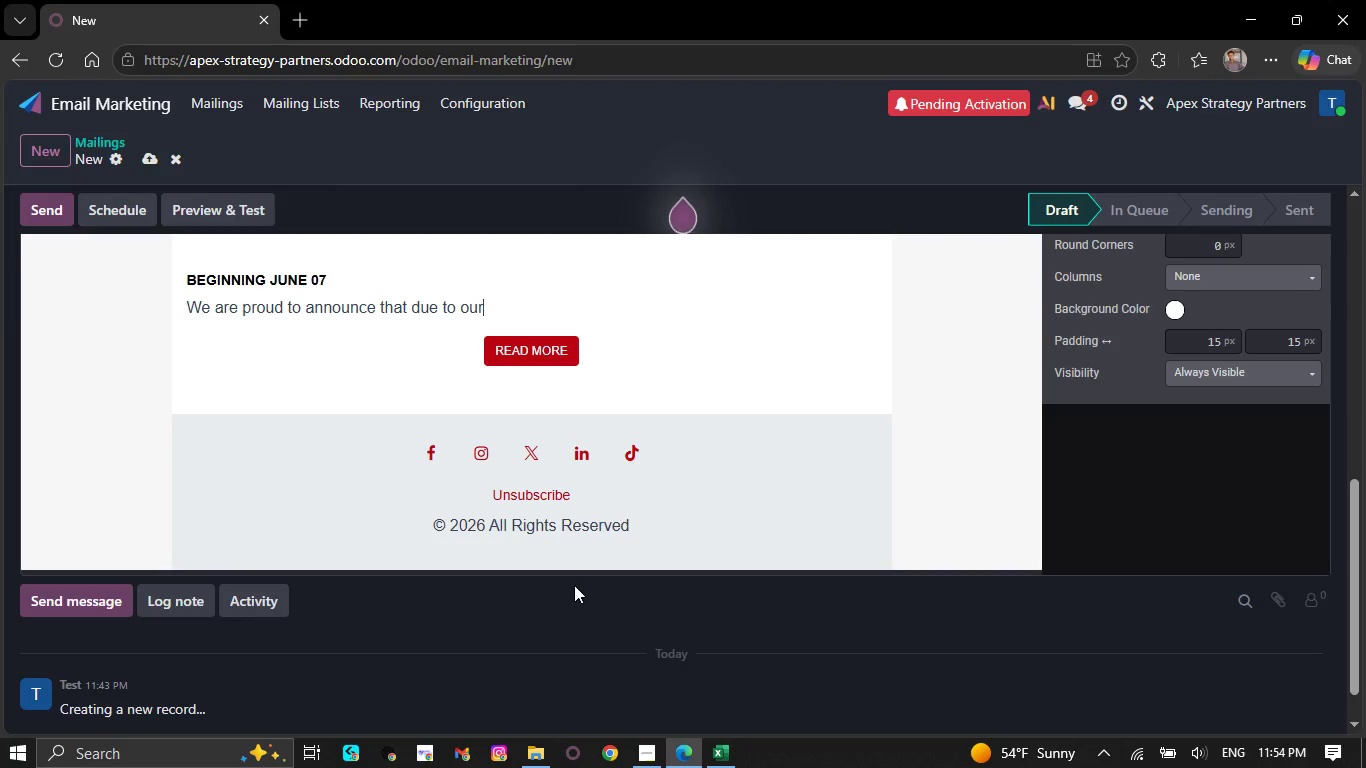 
key(Backspace)
 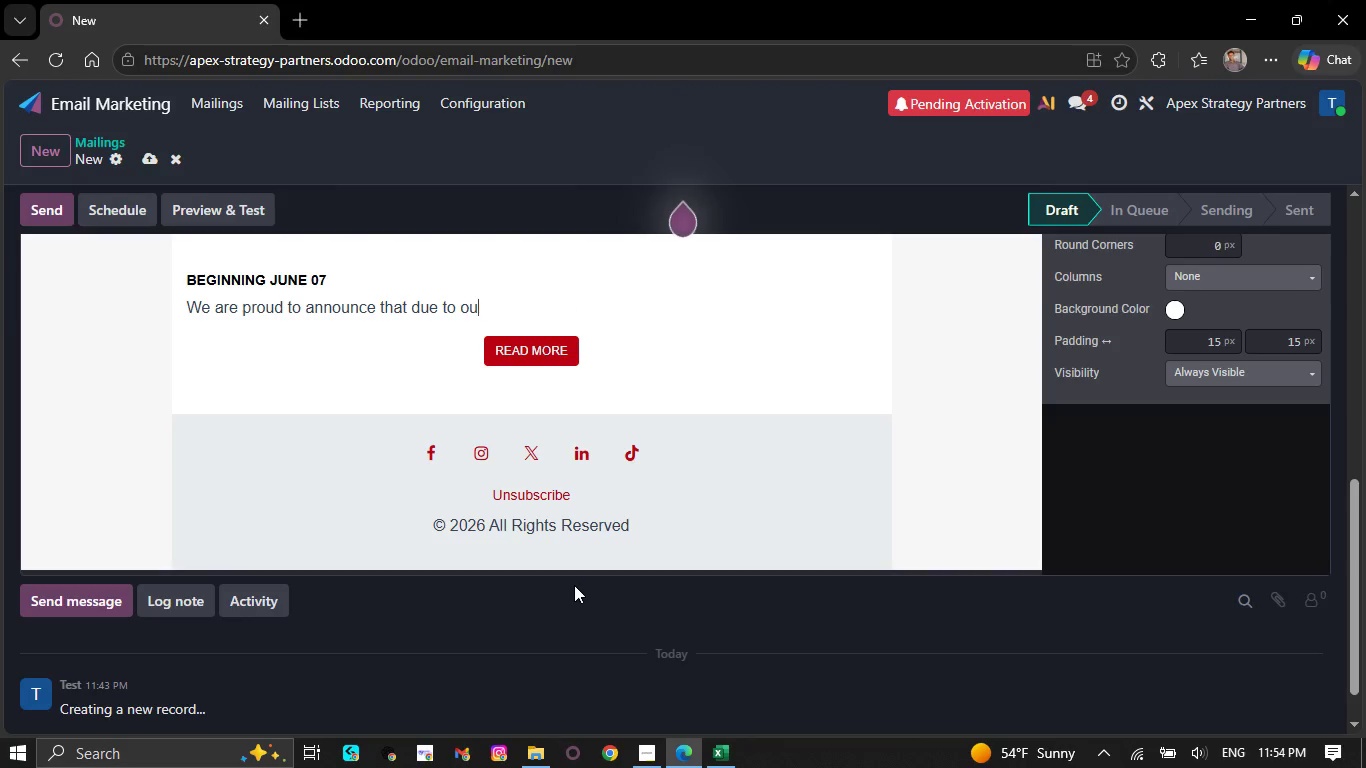 
key(Backspace)
 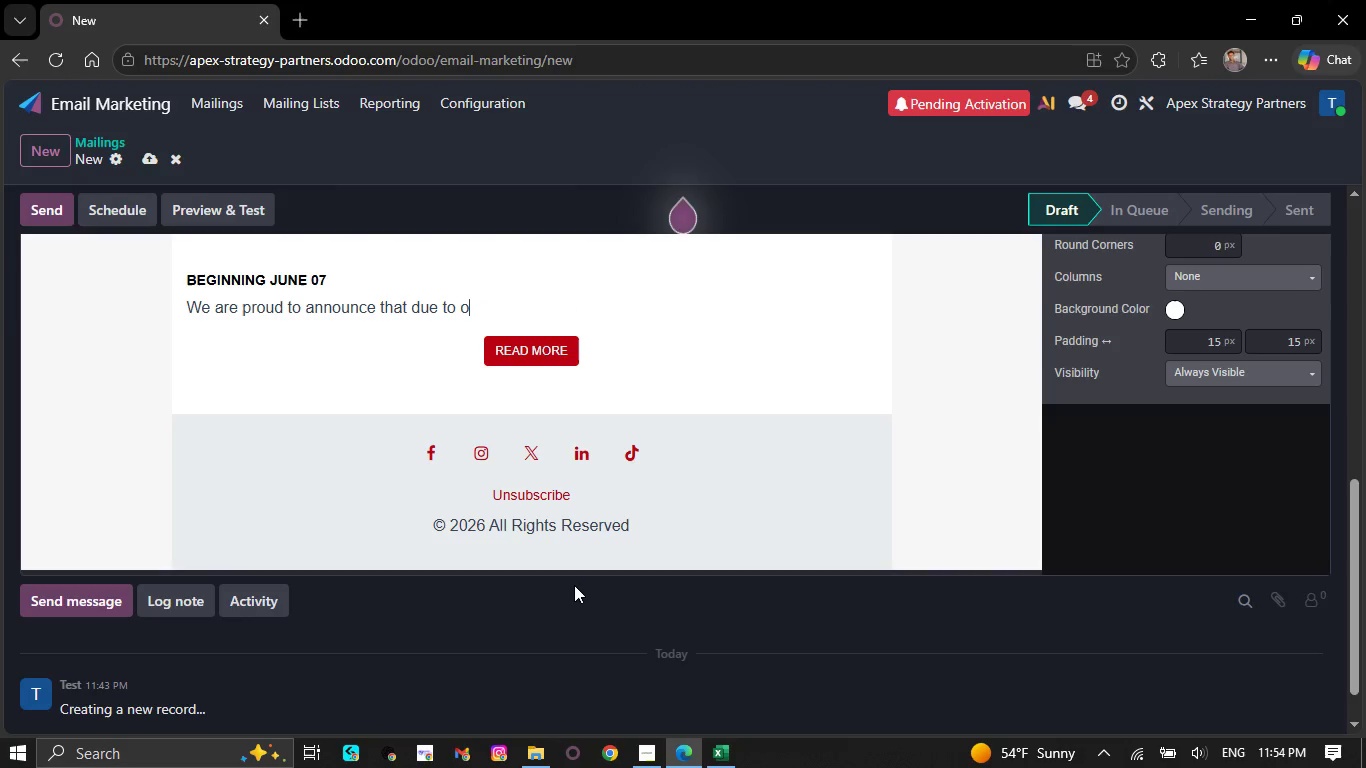 
key(Backspace)
 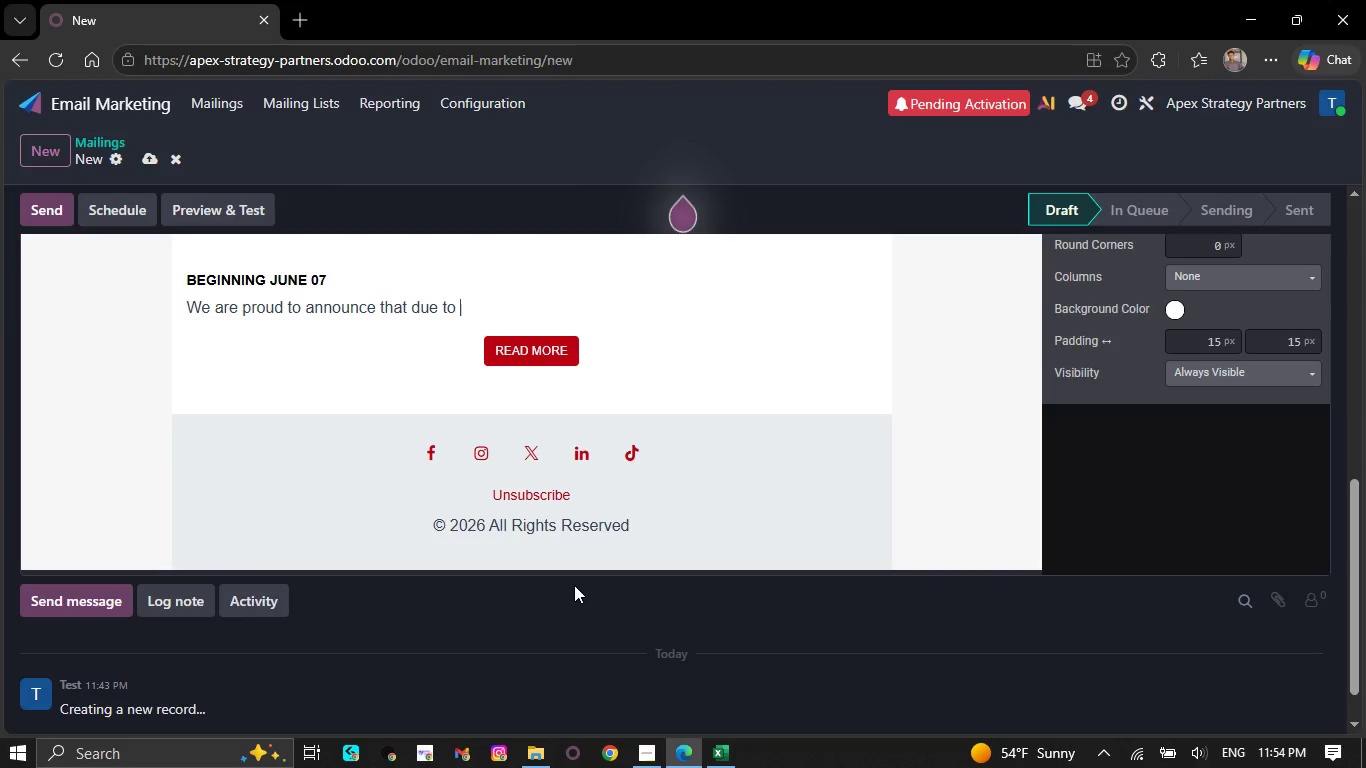 
key(Backspace)
 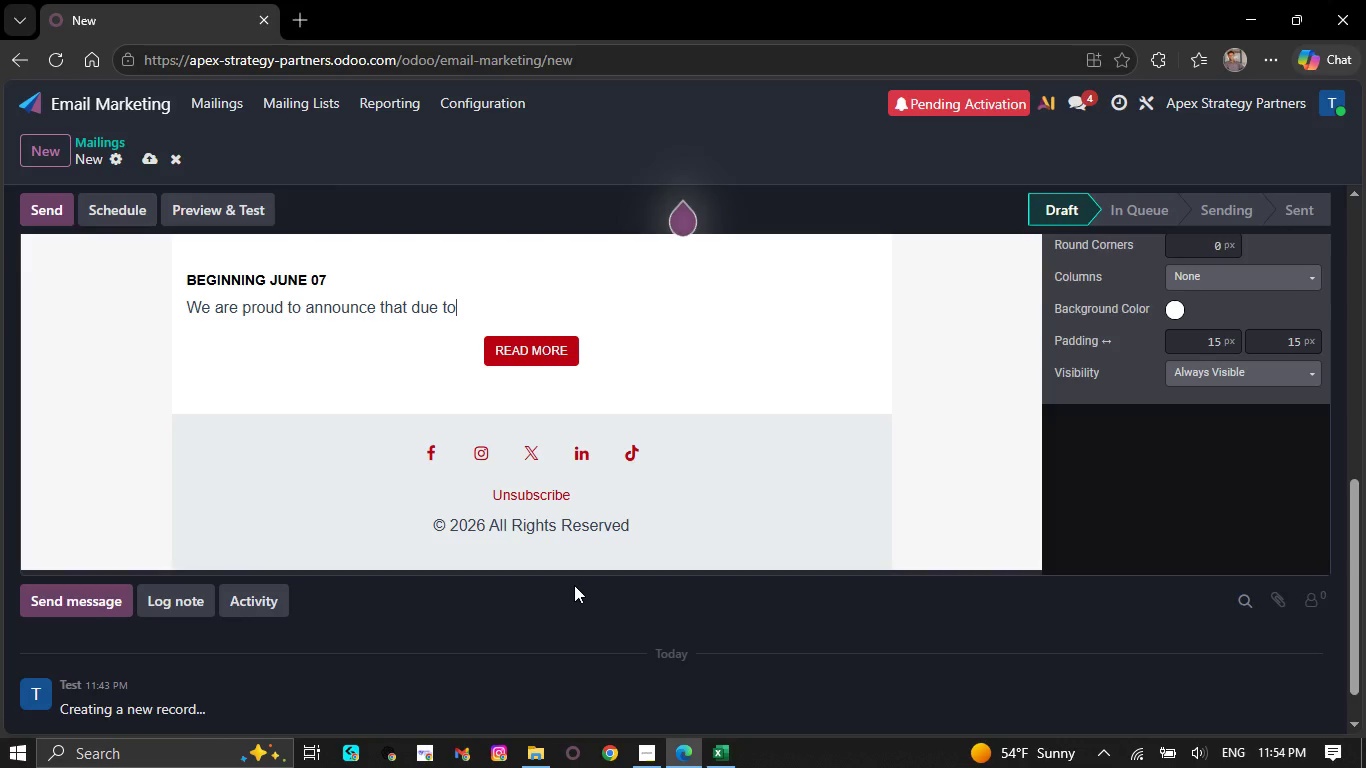 
key(Backspace)
 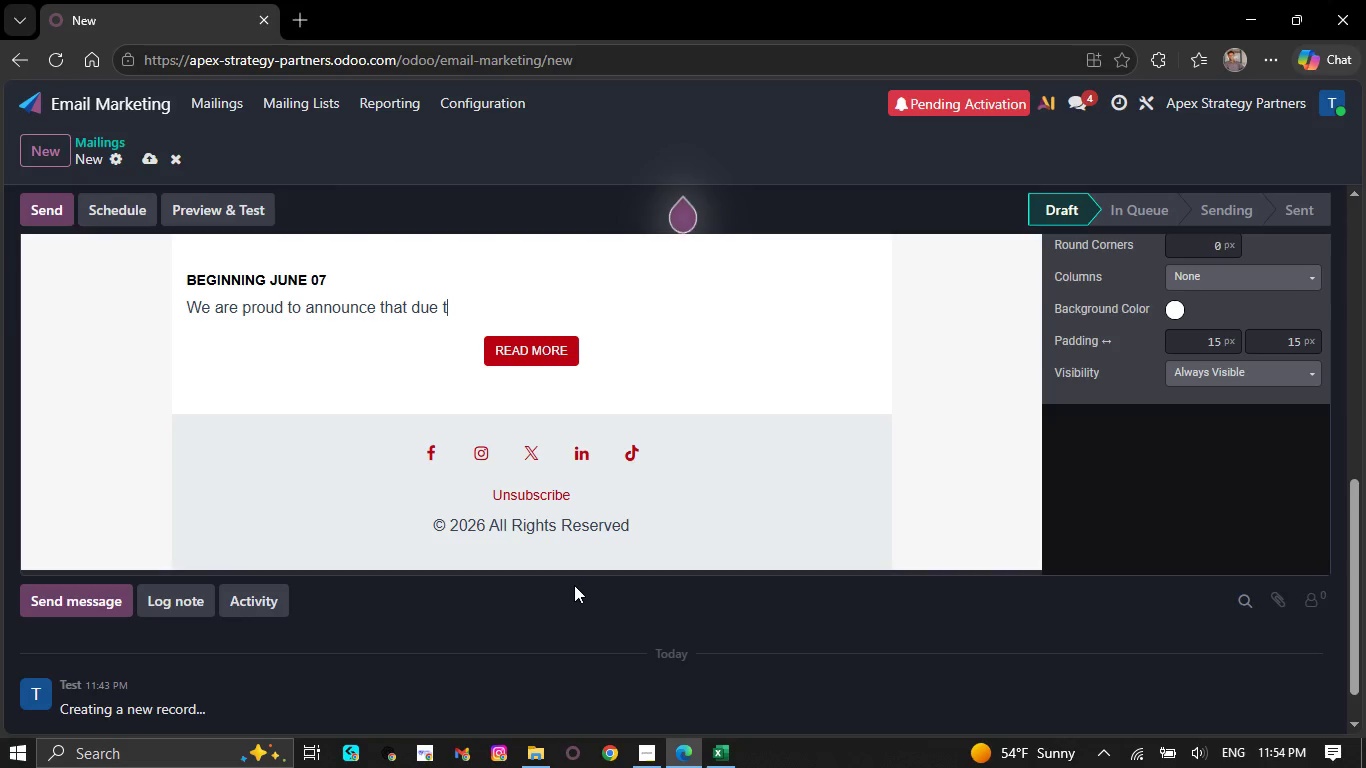 
key(Backspace)
 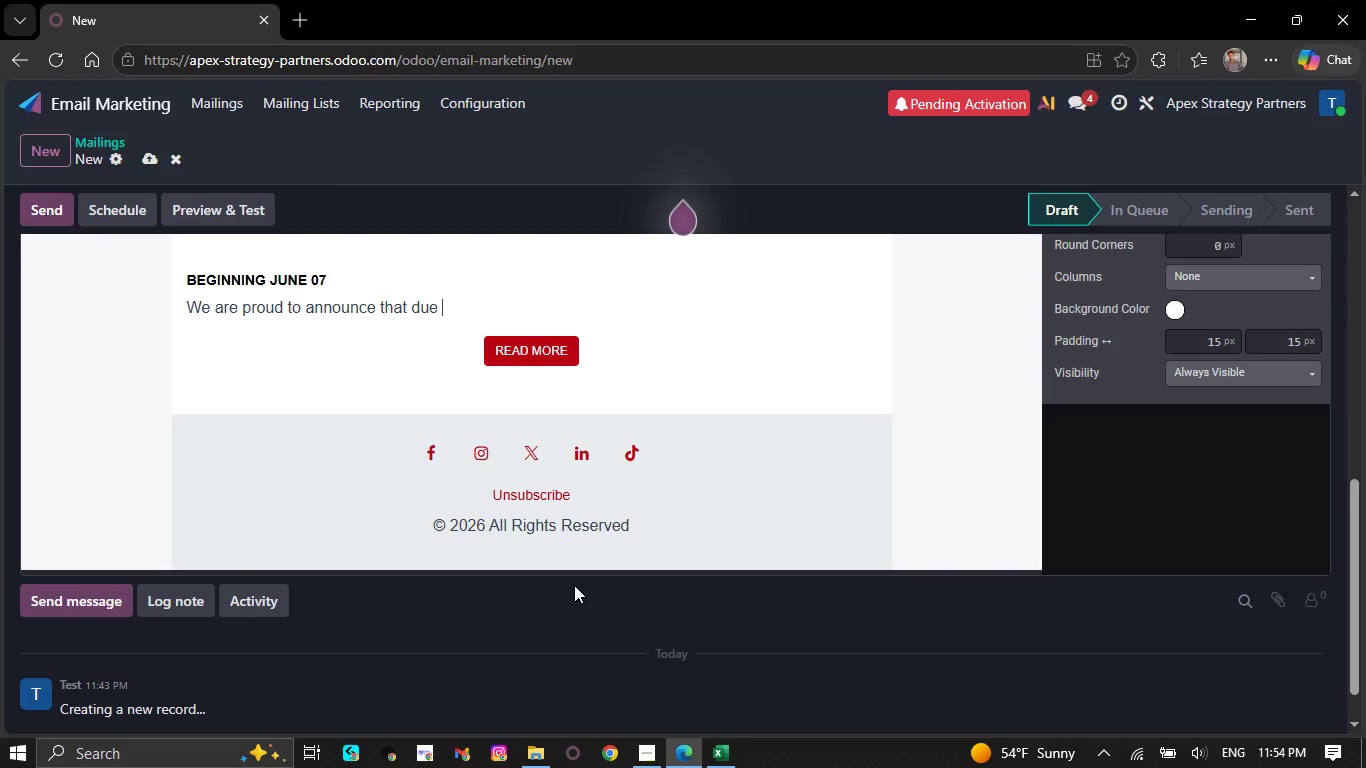 
key(Backspace)
 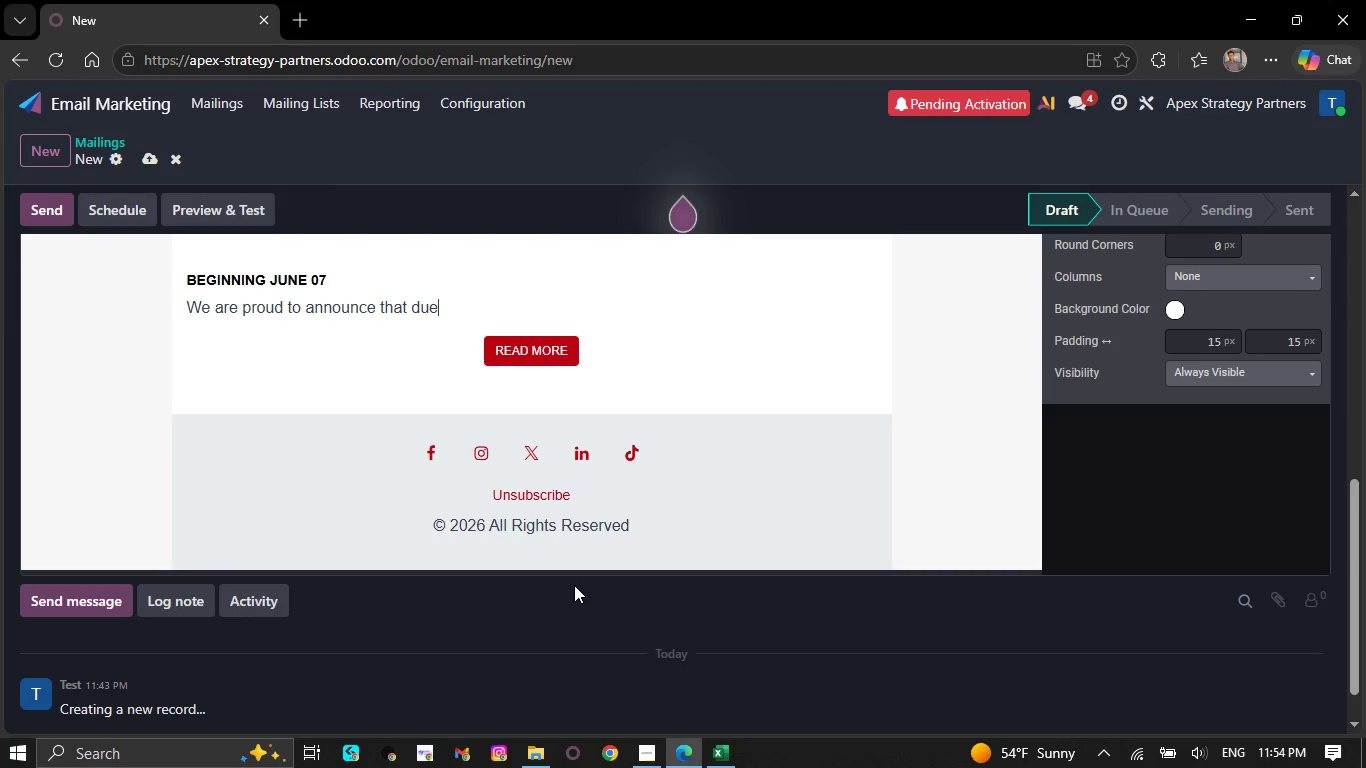 
key(Backspace)
 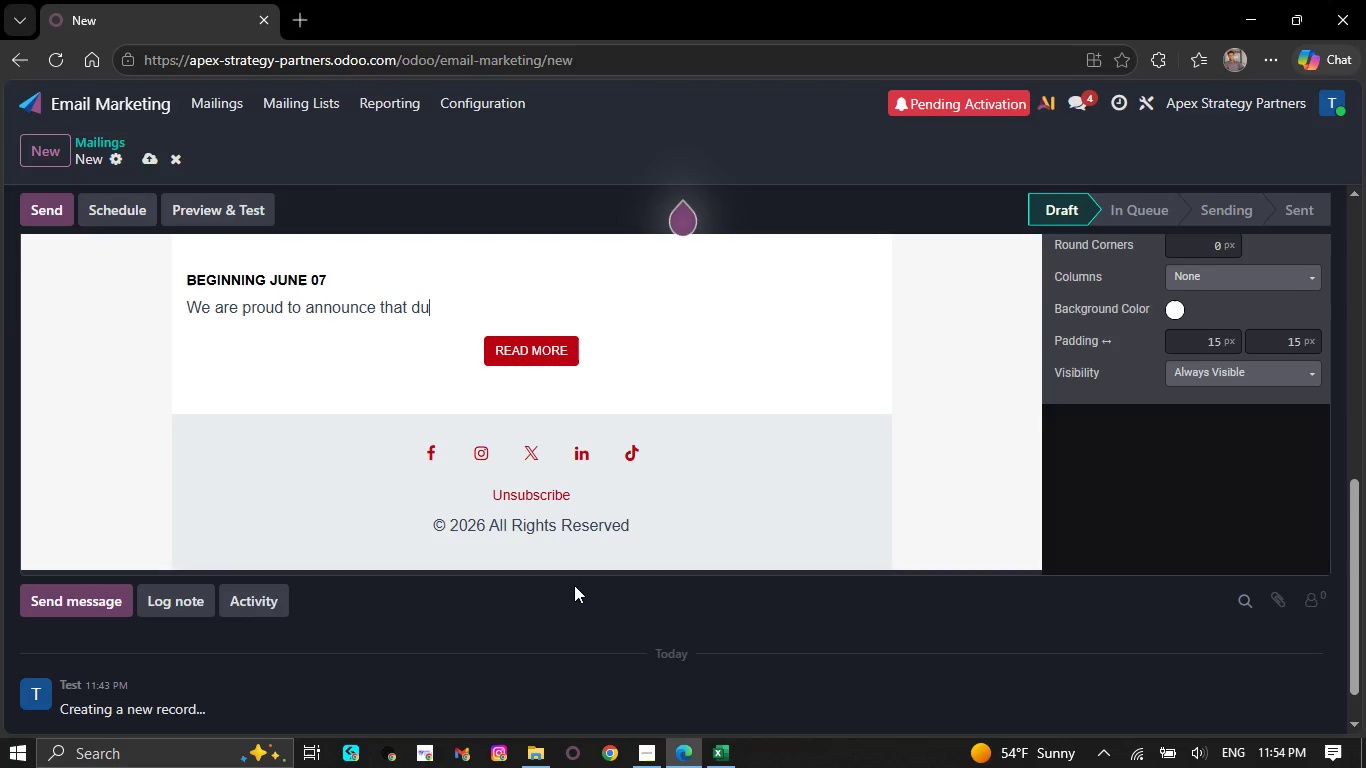 
key(Backspace)
 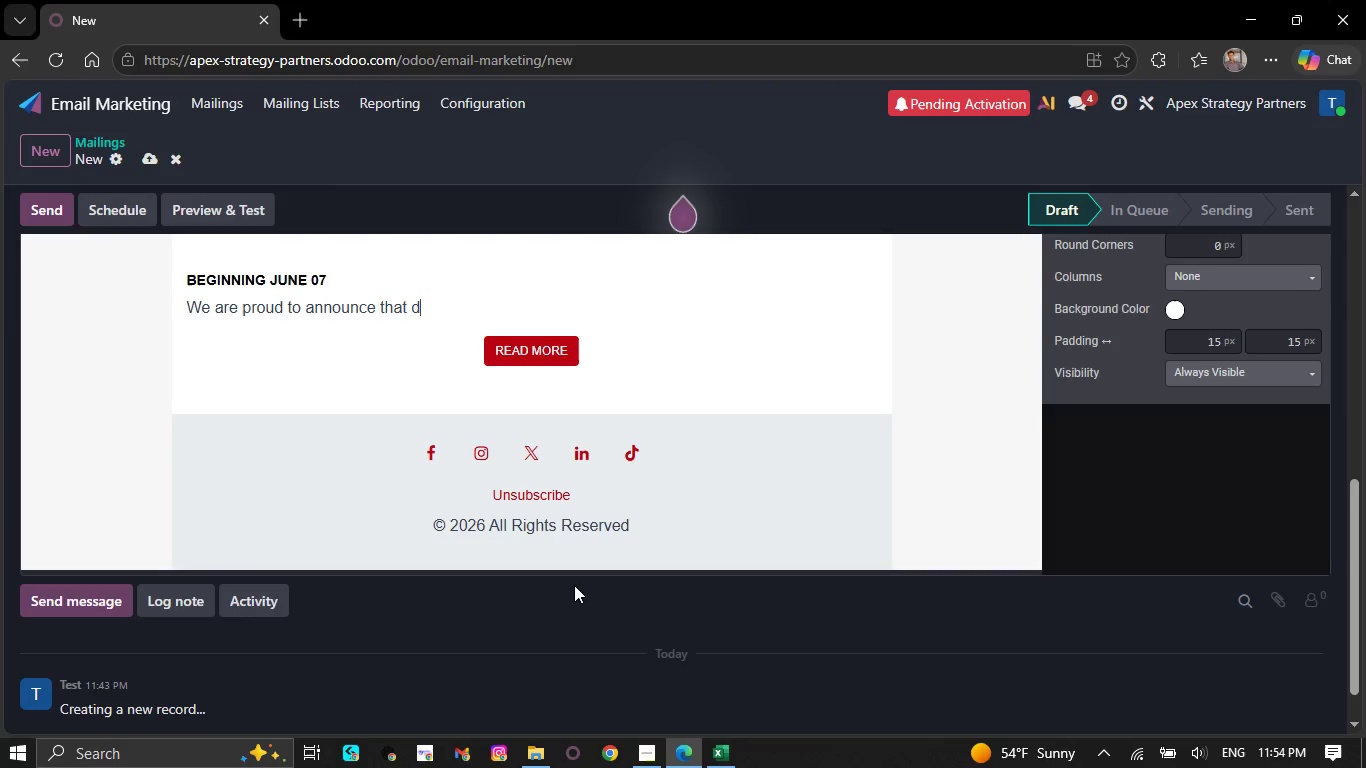 
key(Backspace)
 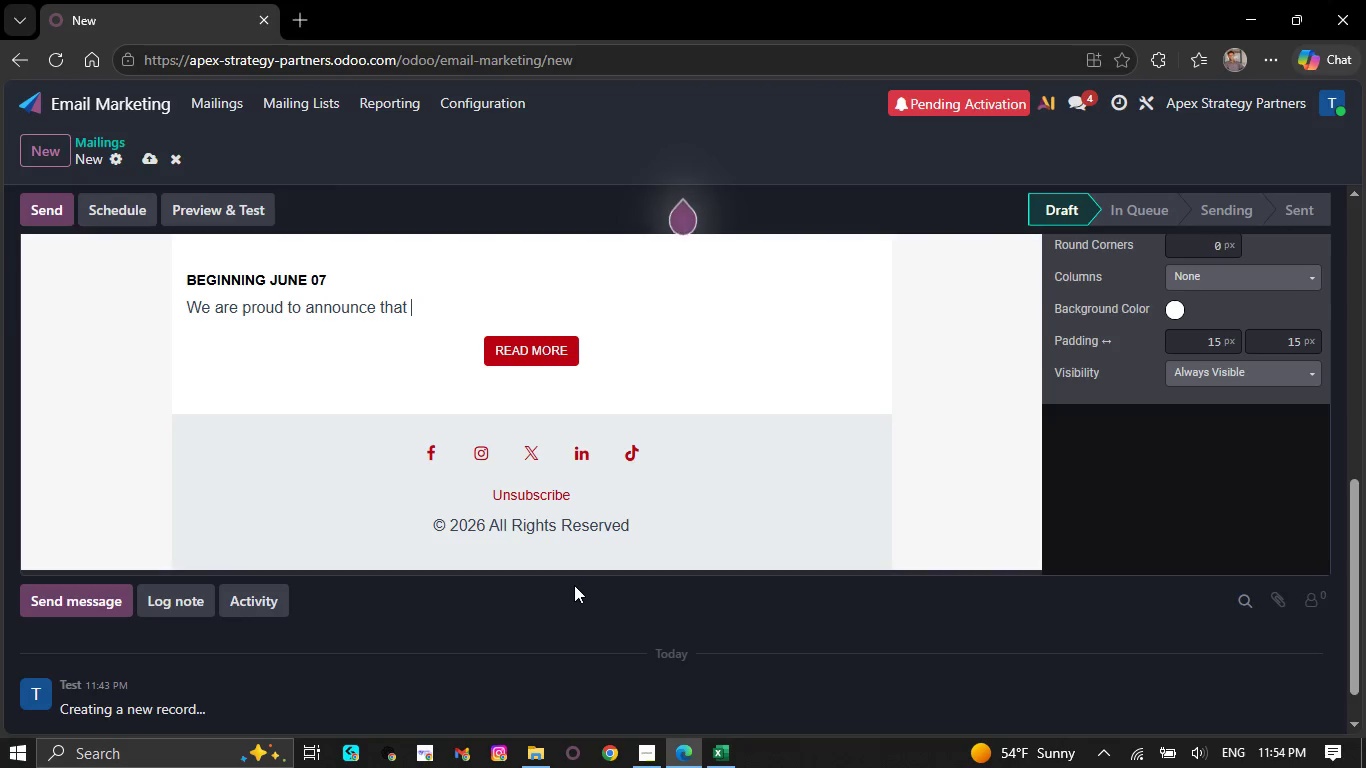 
key(Backspace)
 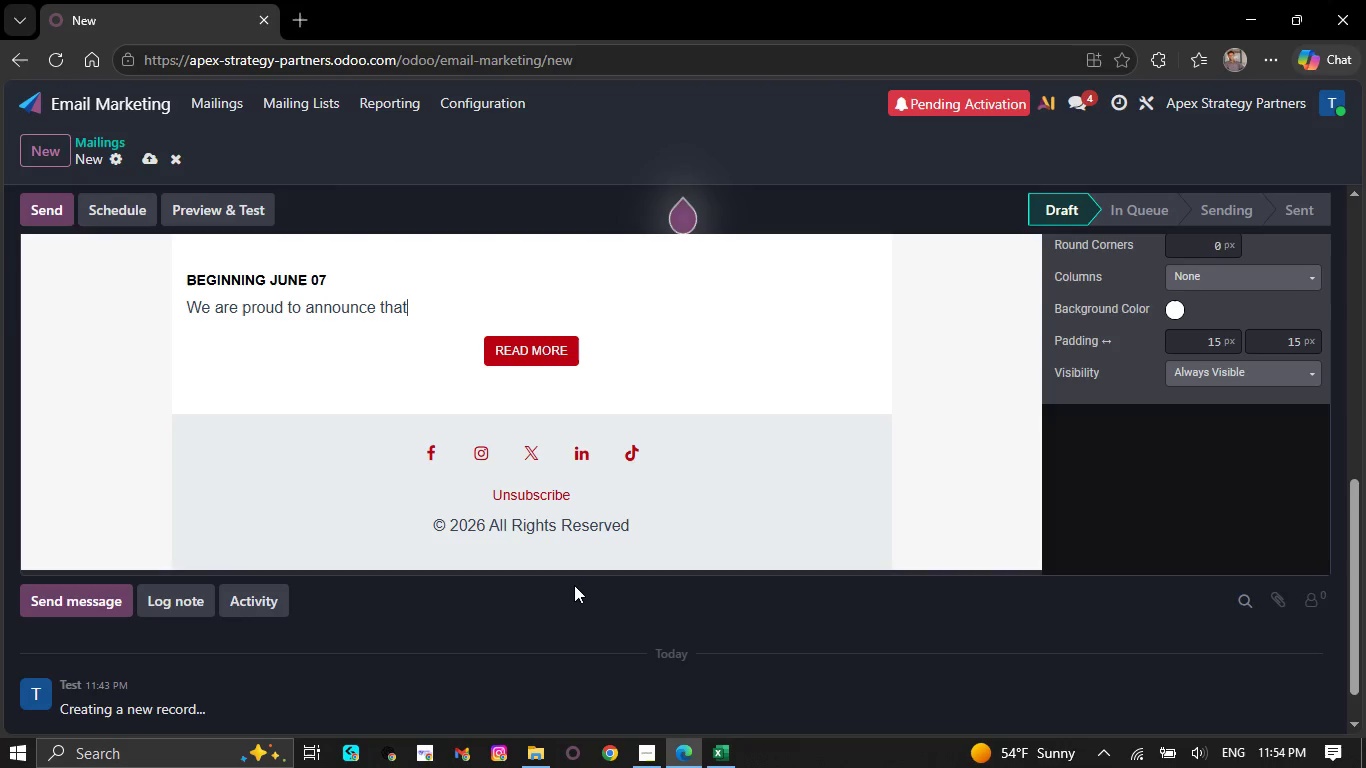 
key(Backspace)
 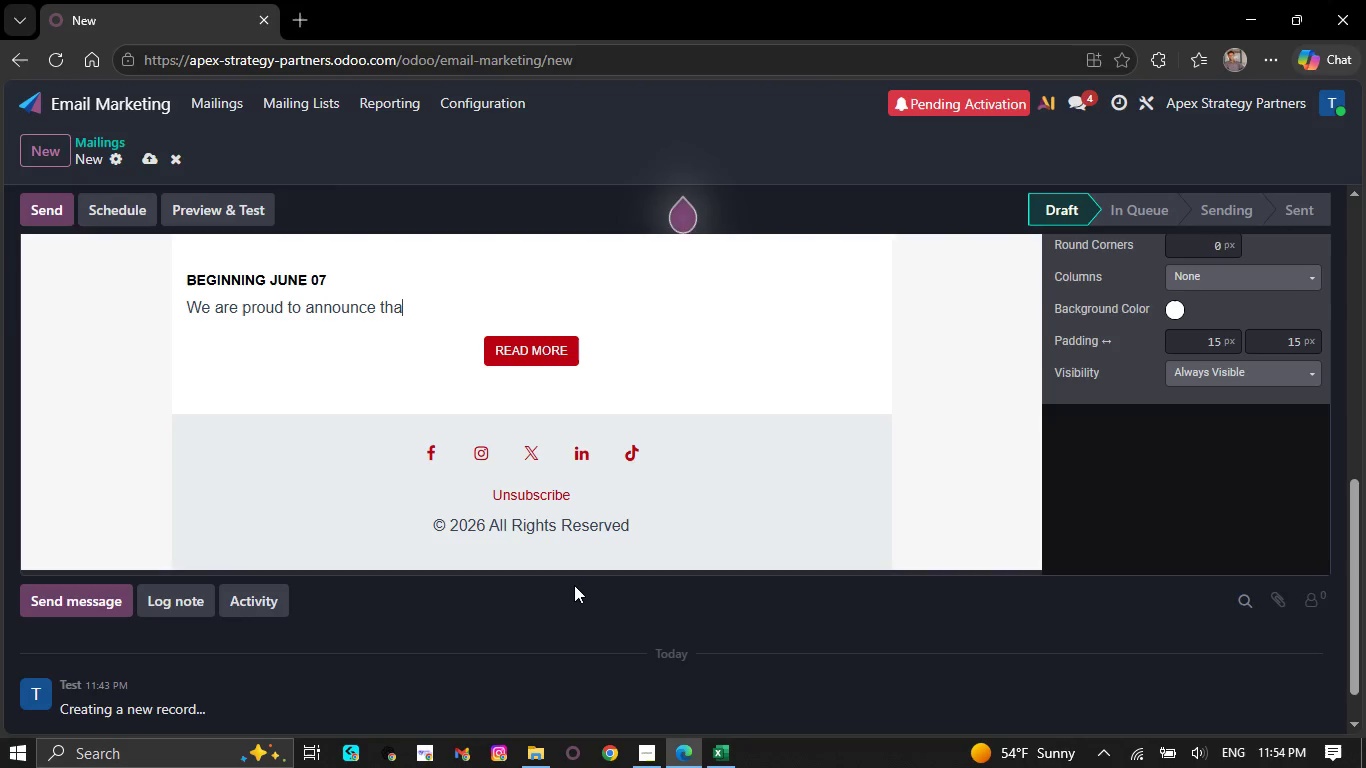 
key(Backspace)
 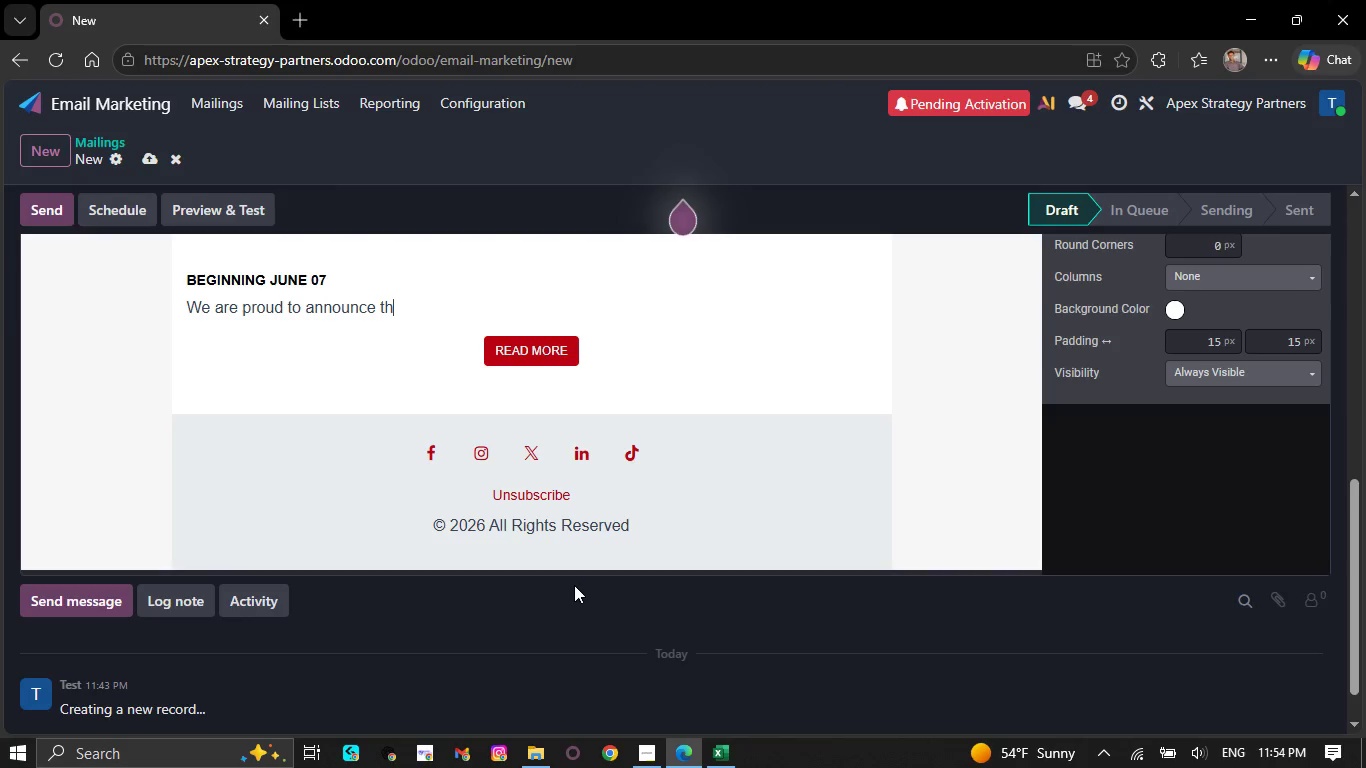 
key(Backspace)
 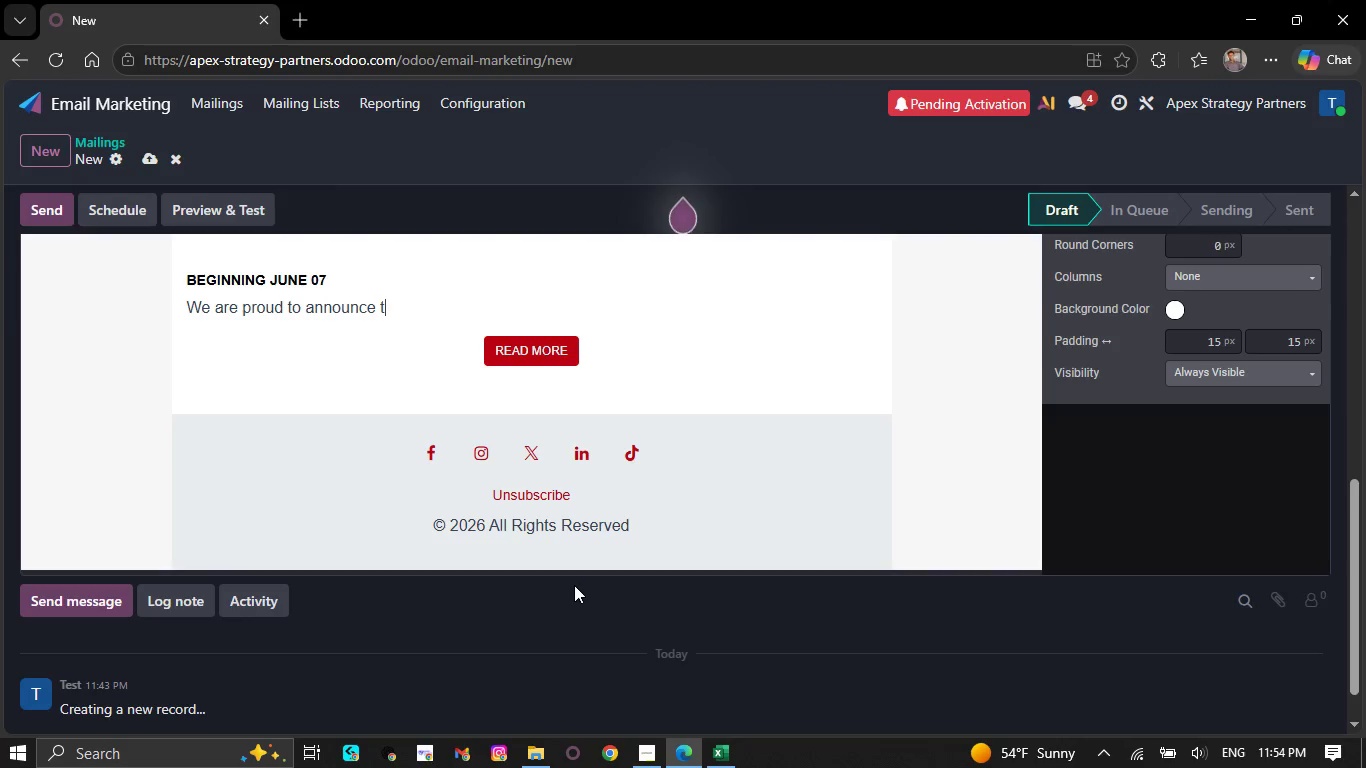 
hold_key(key=Backspace, duration=0.33)
 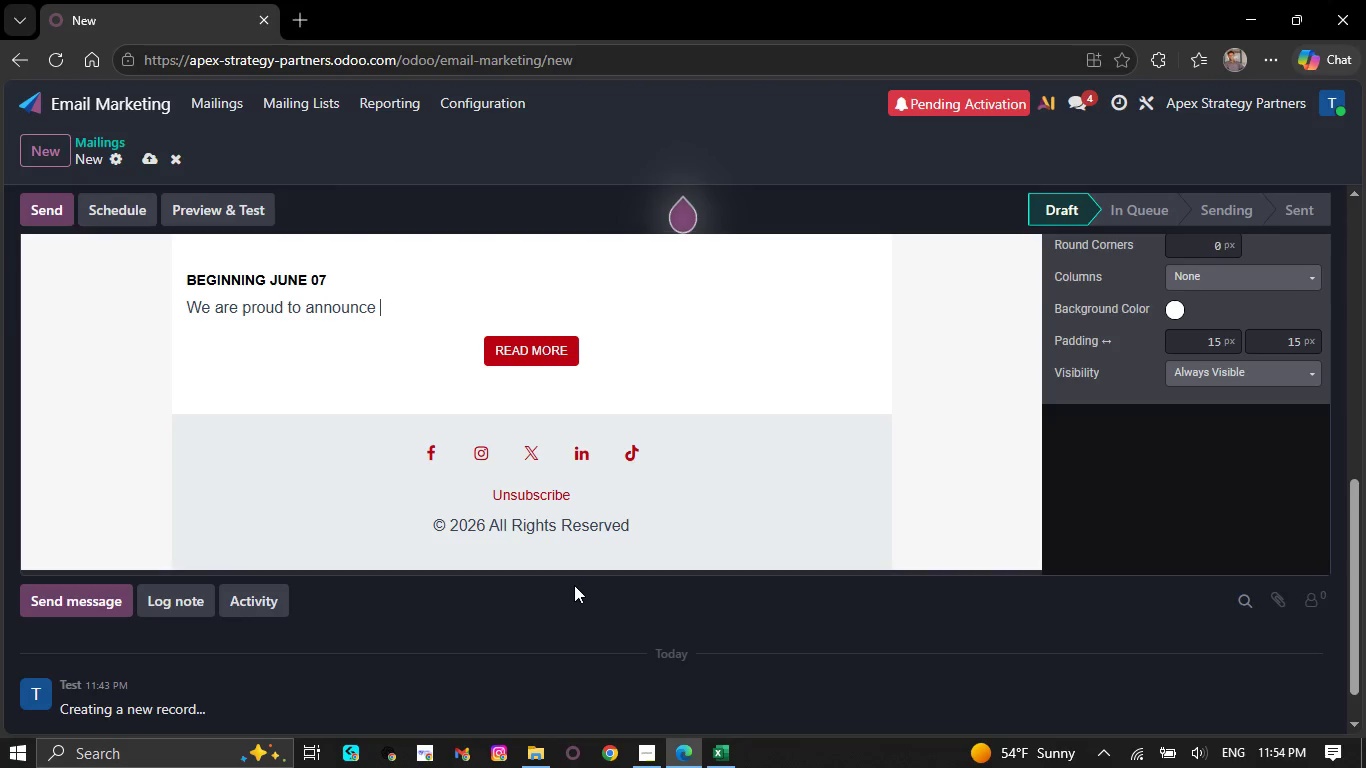 
key(Backspace)
 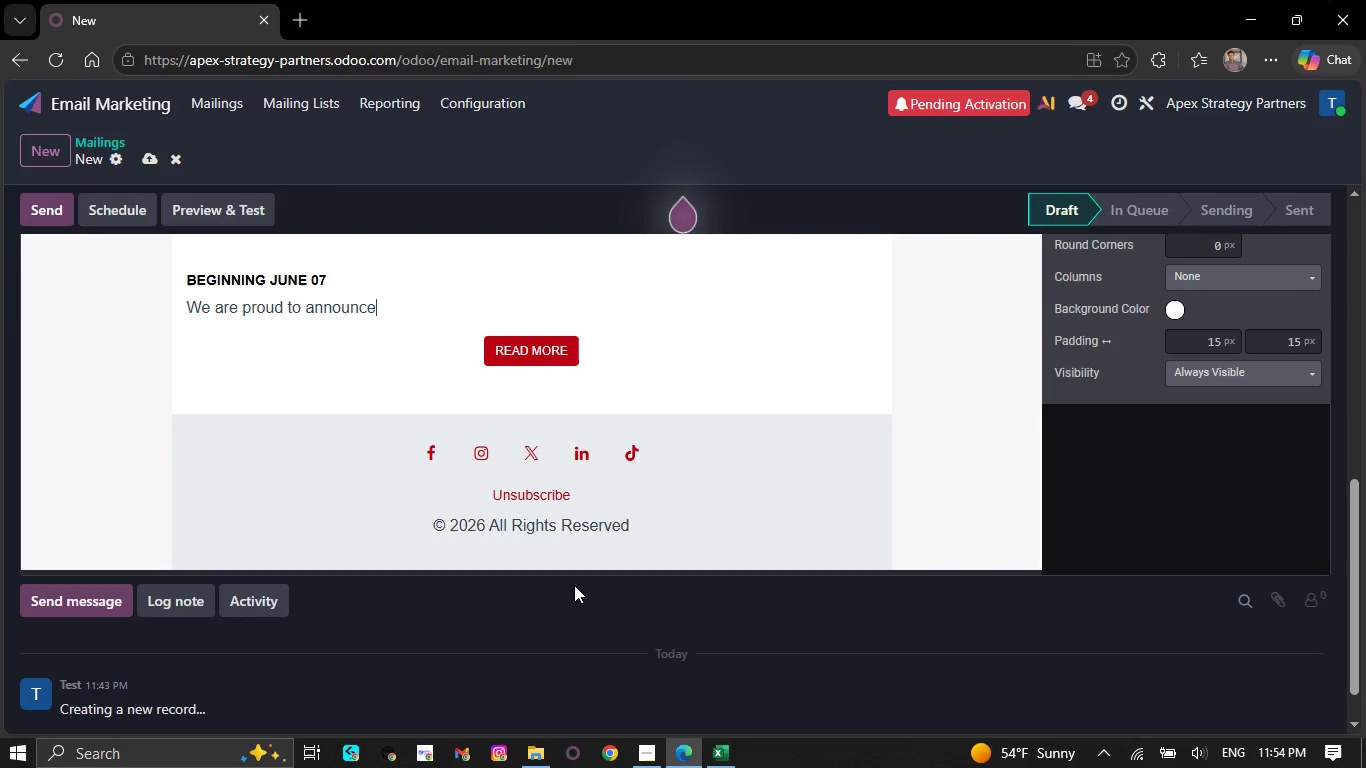 
key(Backspace)
 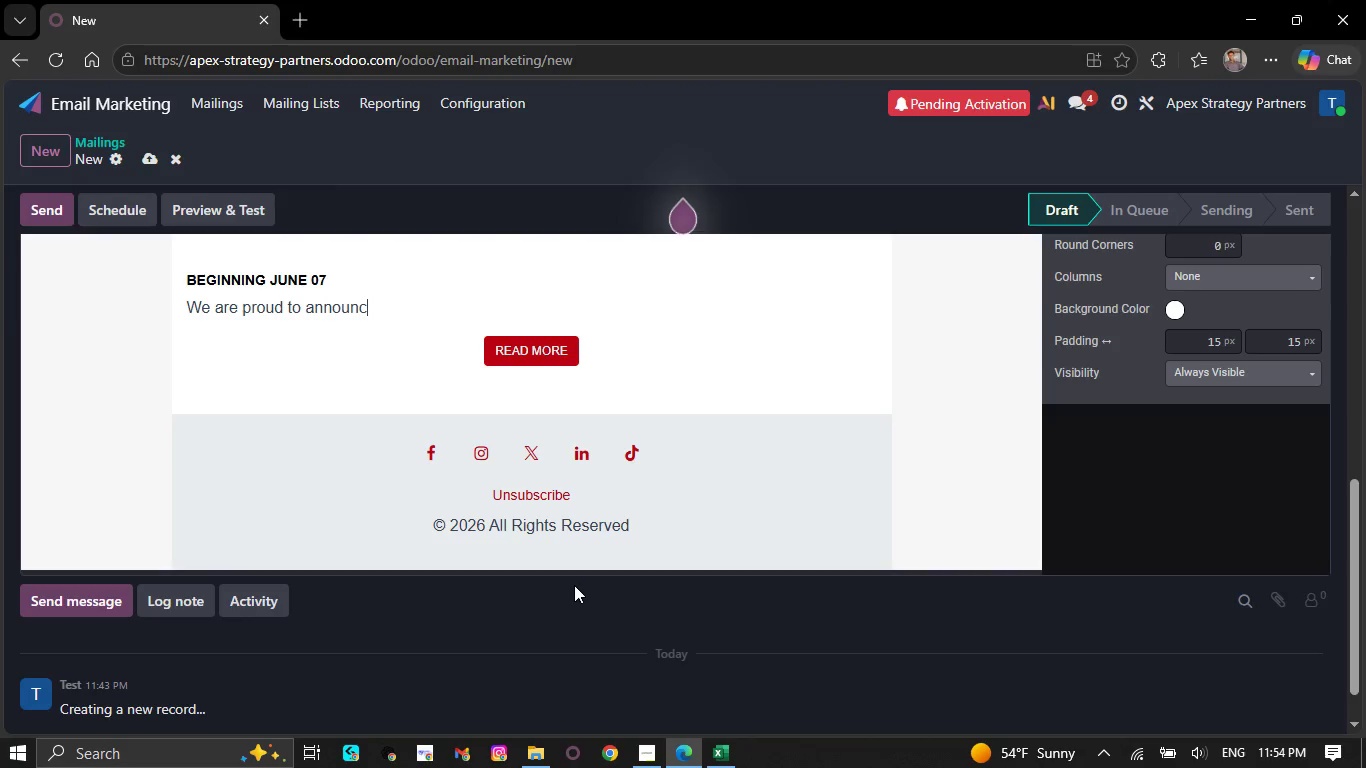 
key(Backspace)
 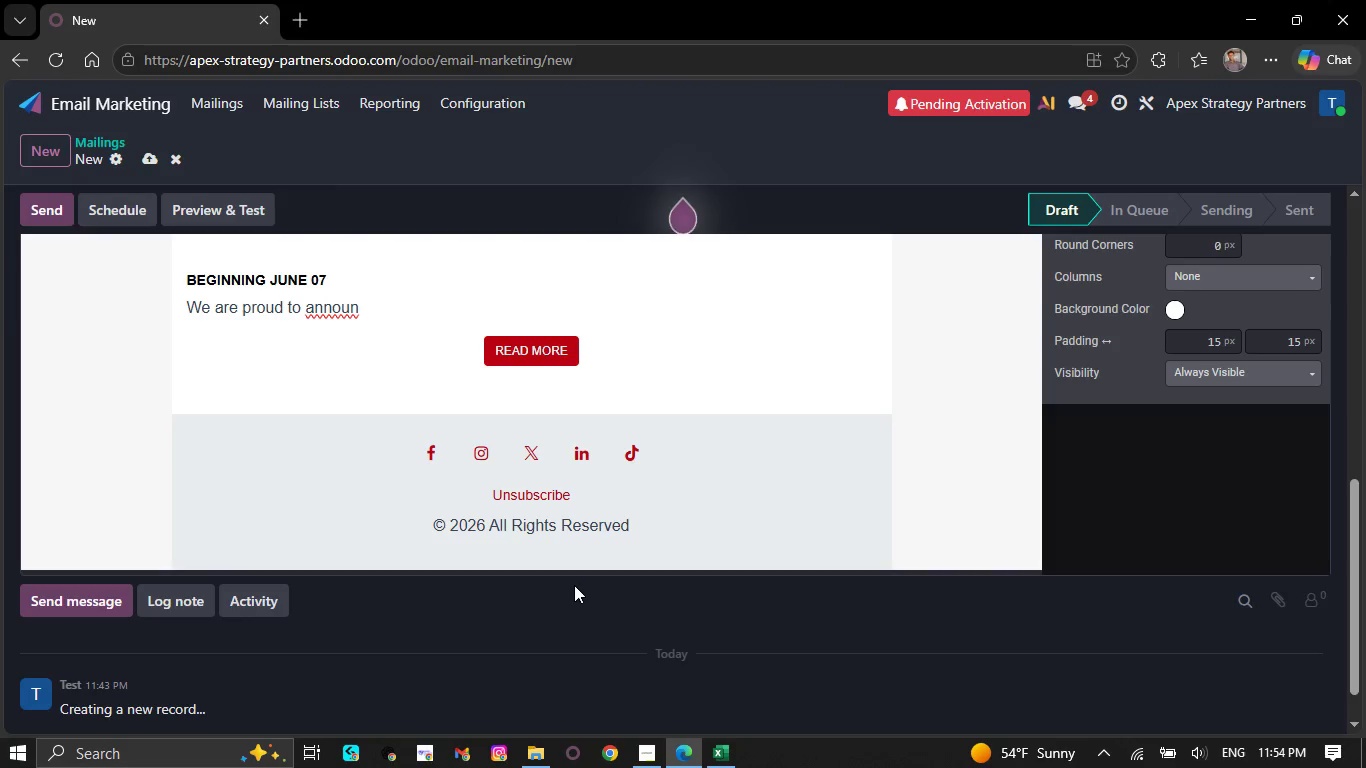 
key(Backspace)
 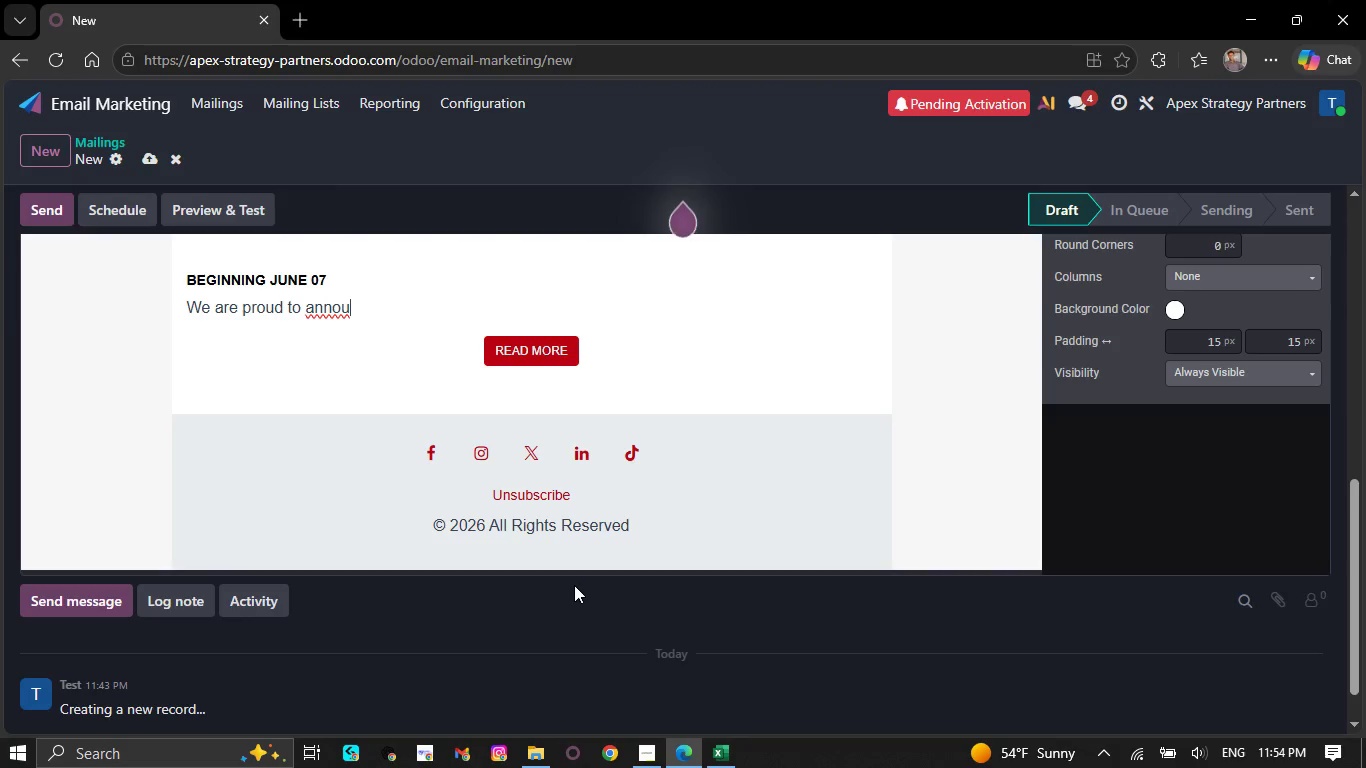 
key(Backspace)
 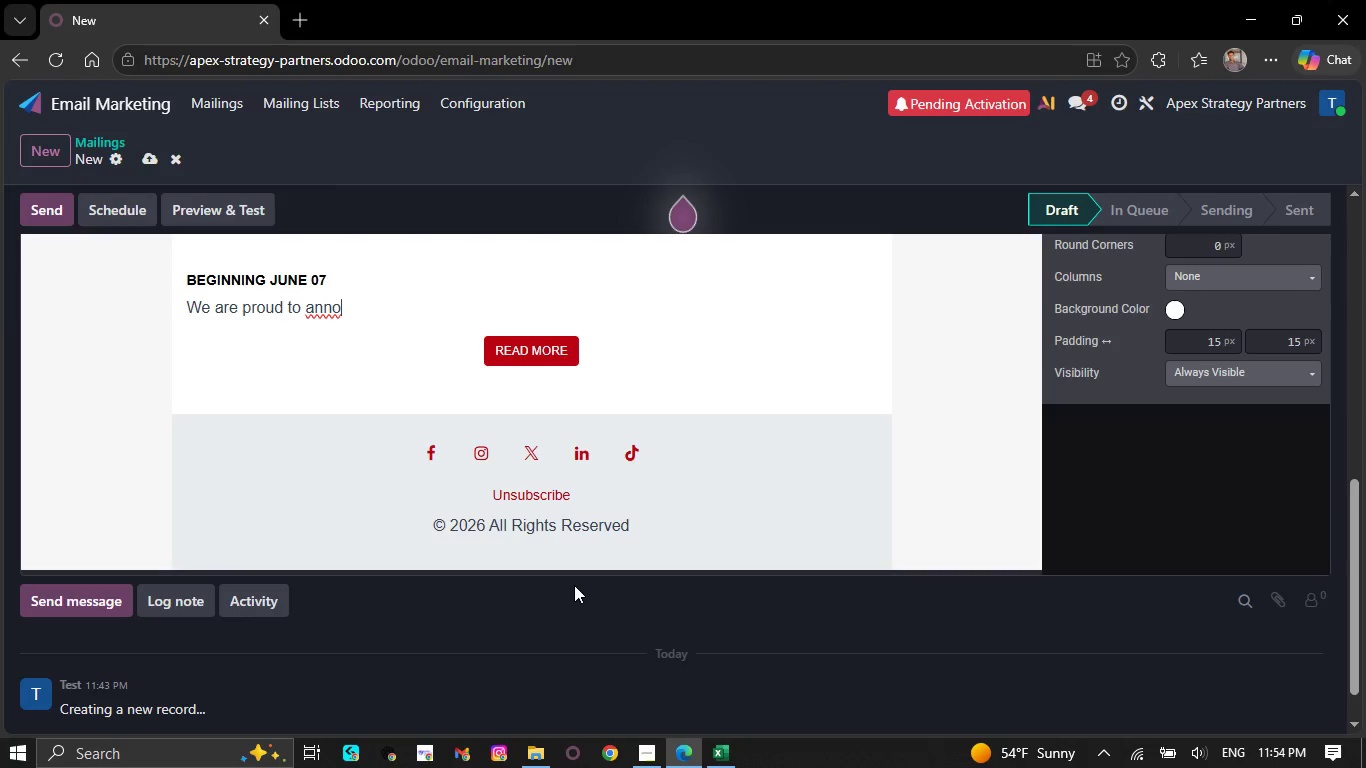 
key(Backspace)
 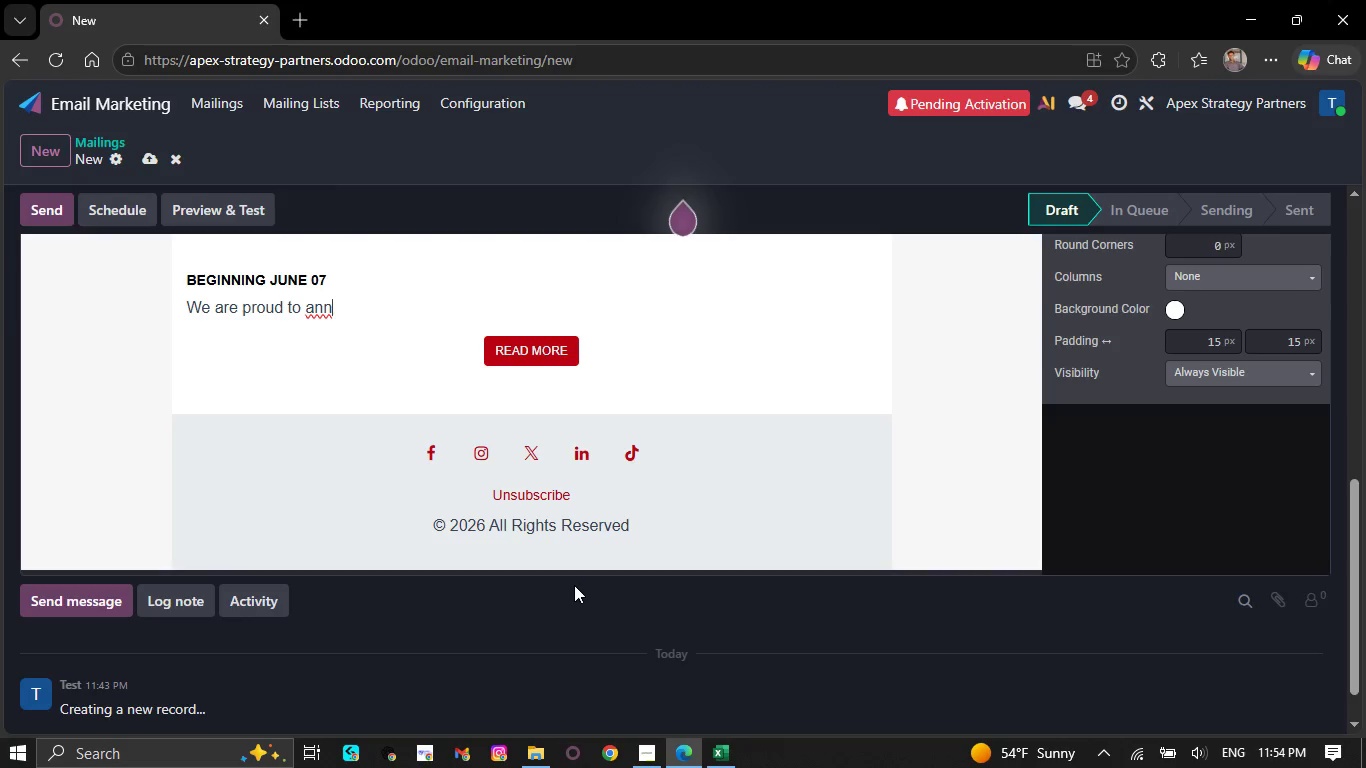 
key(Backspace)
 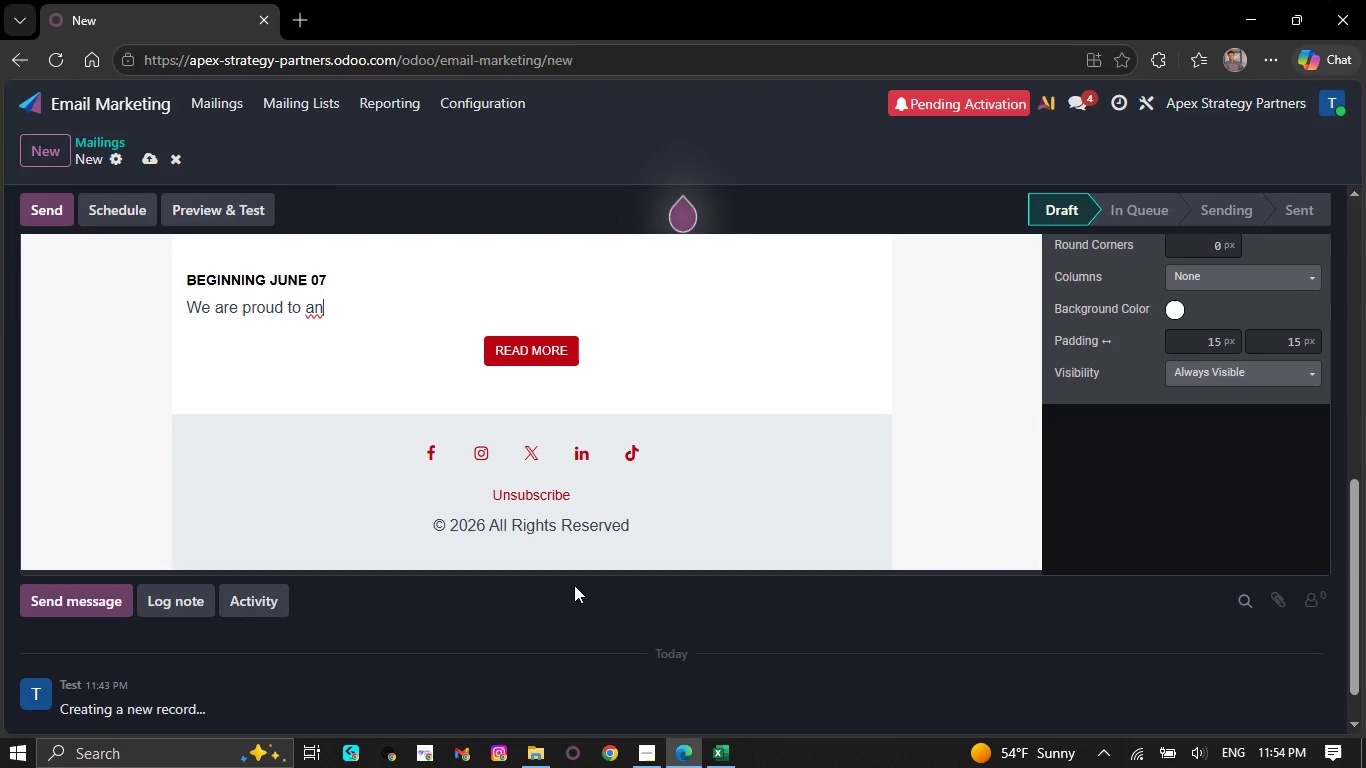 
key(Backspace)
 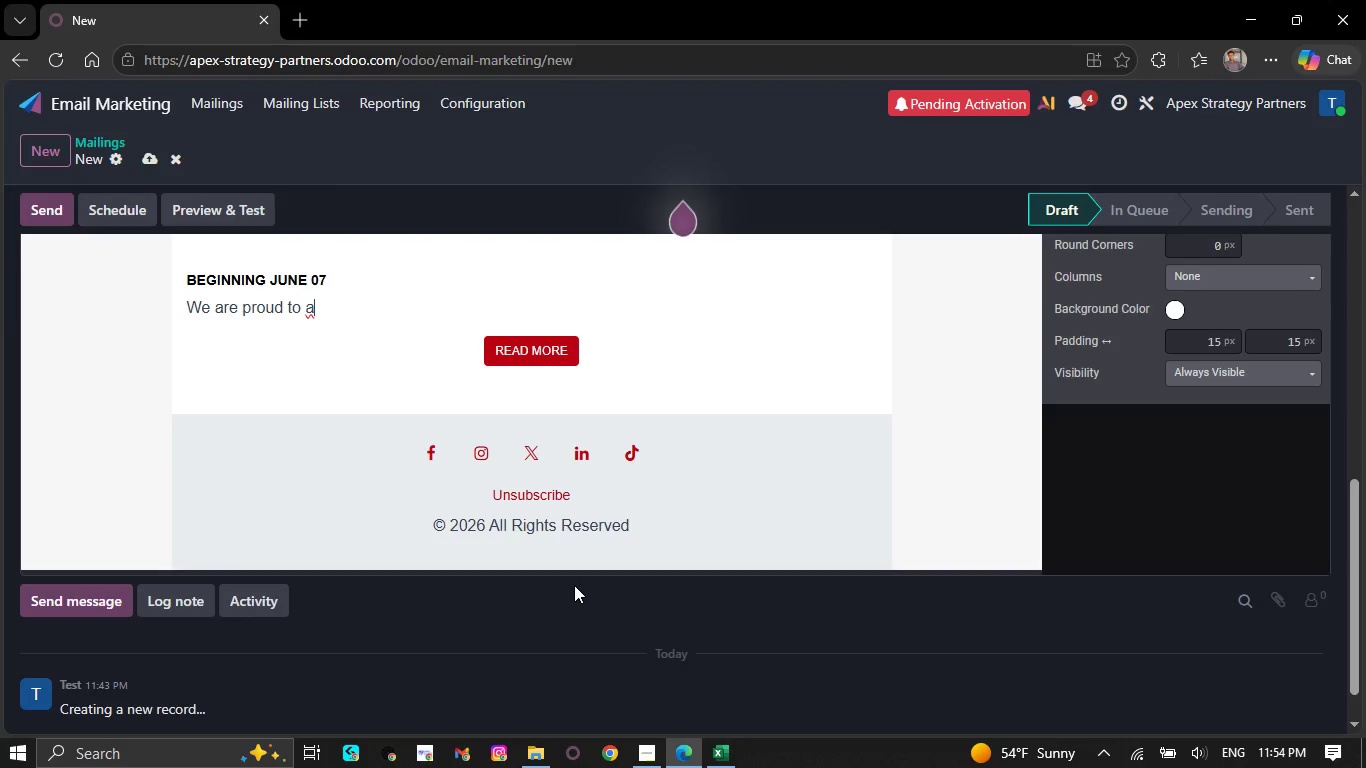 
key(Backspace)
 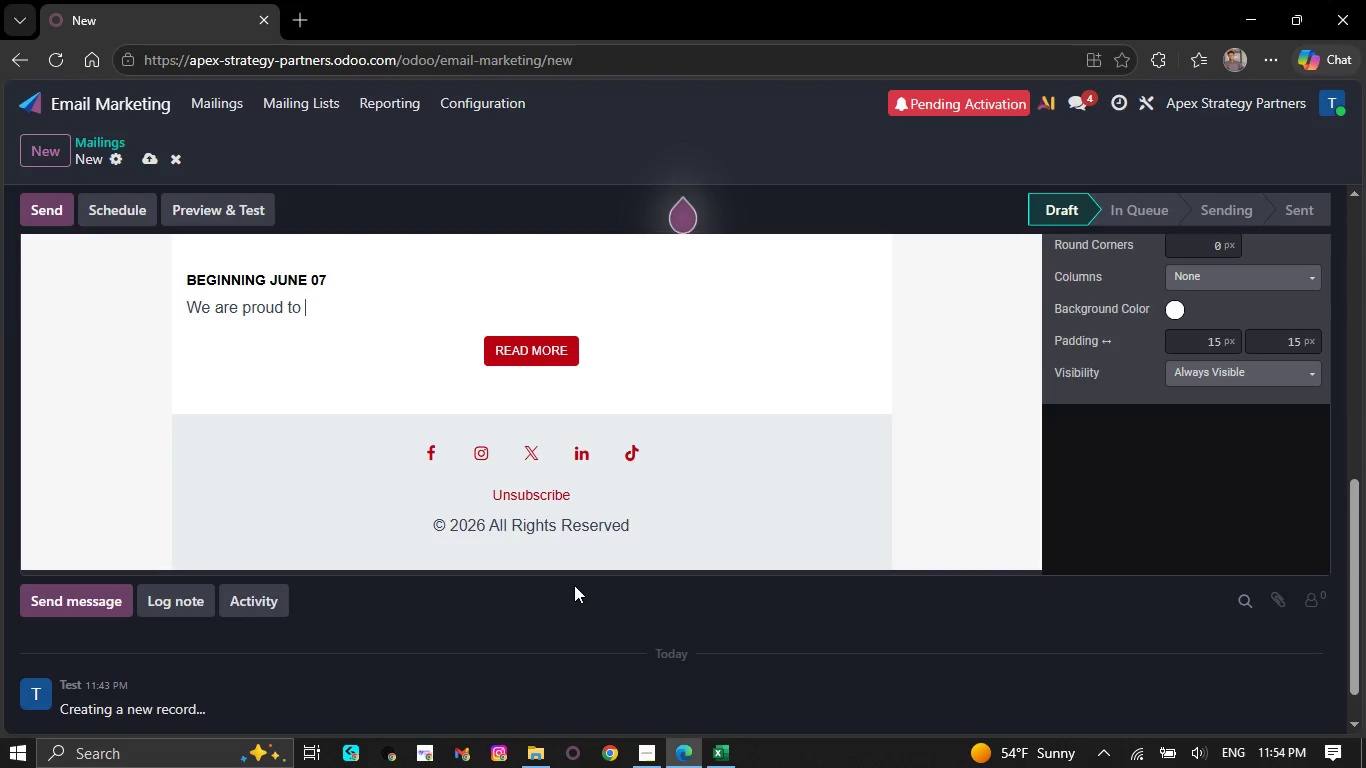 
key(Backspace)
 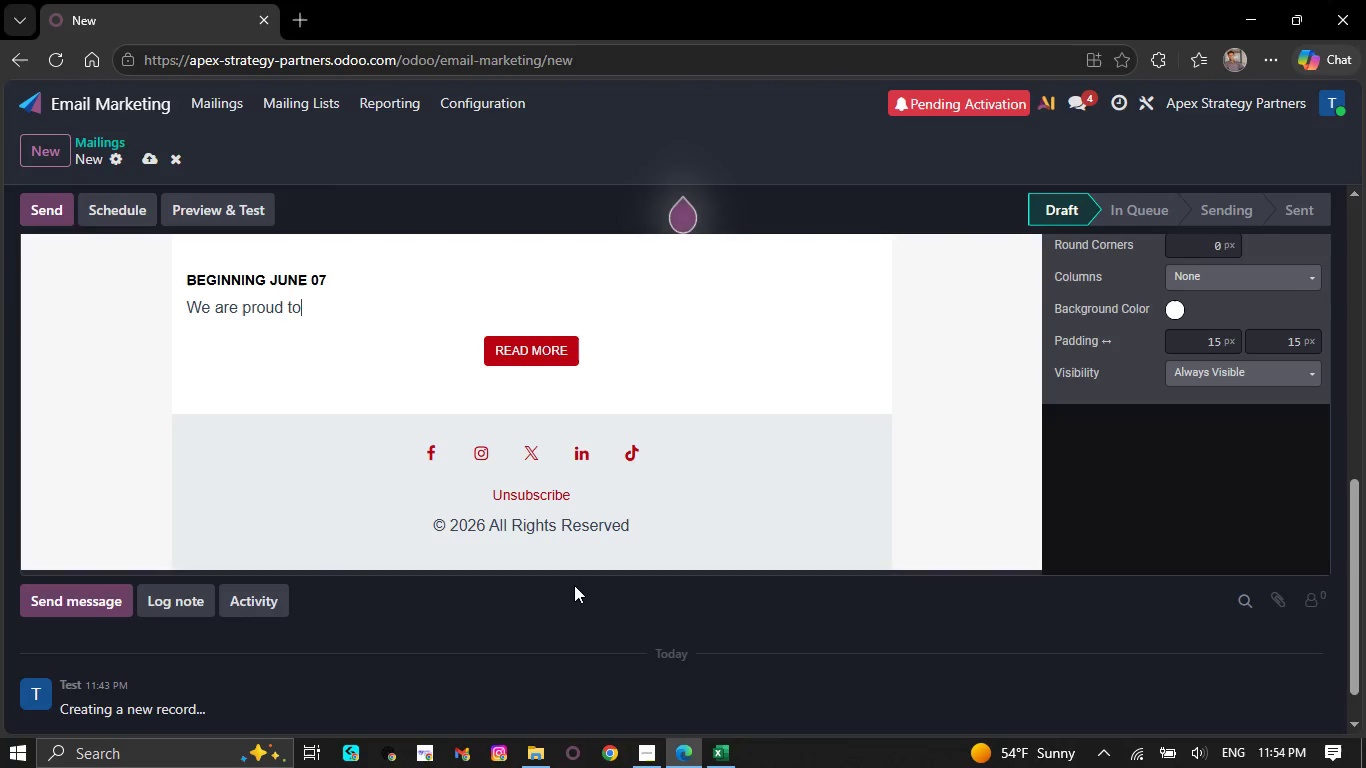 
key(Backspace)
 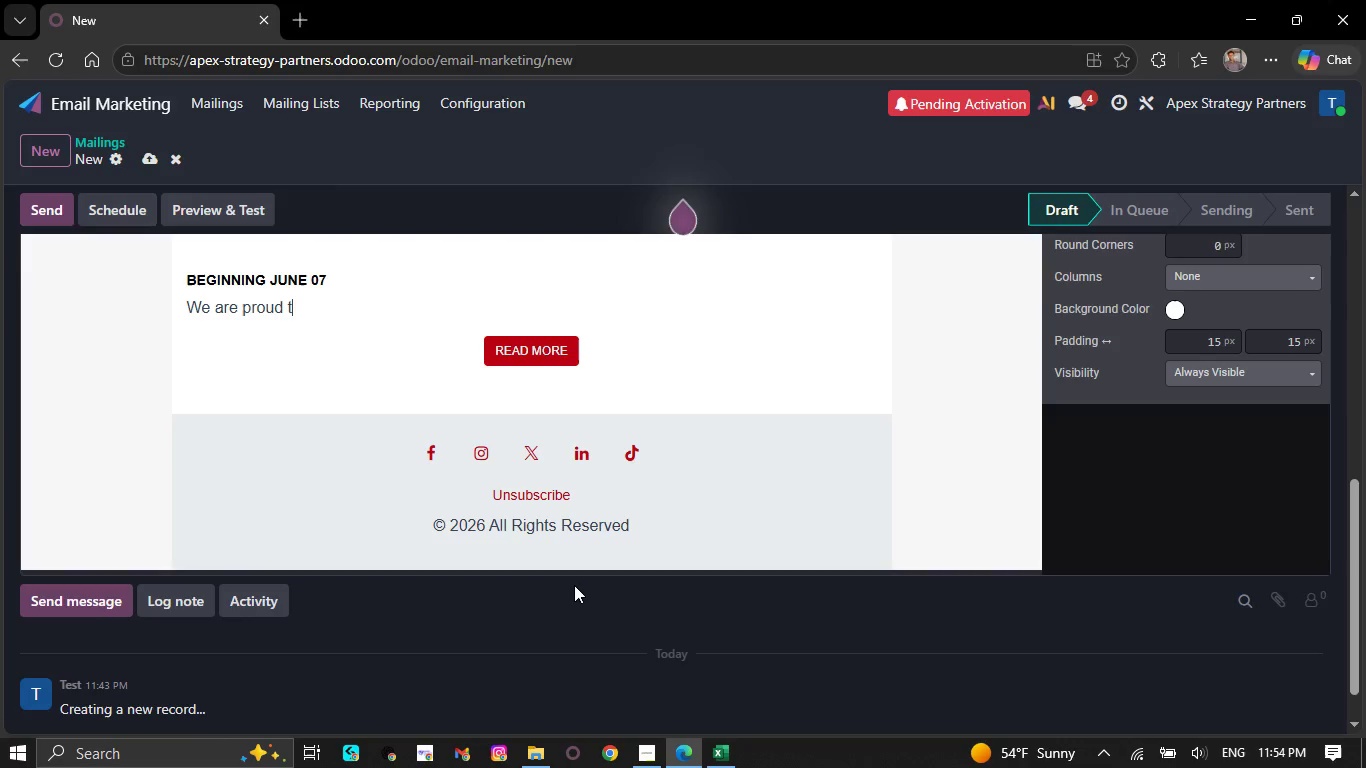 
key(Backspace)
 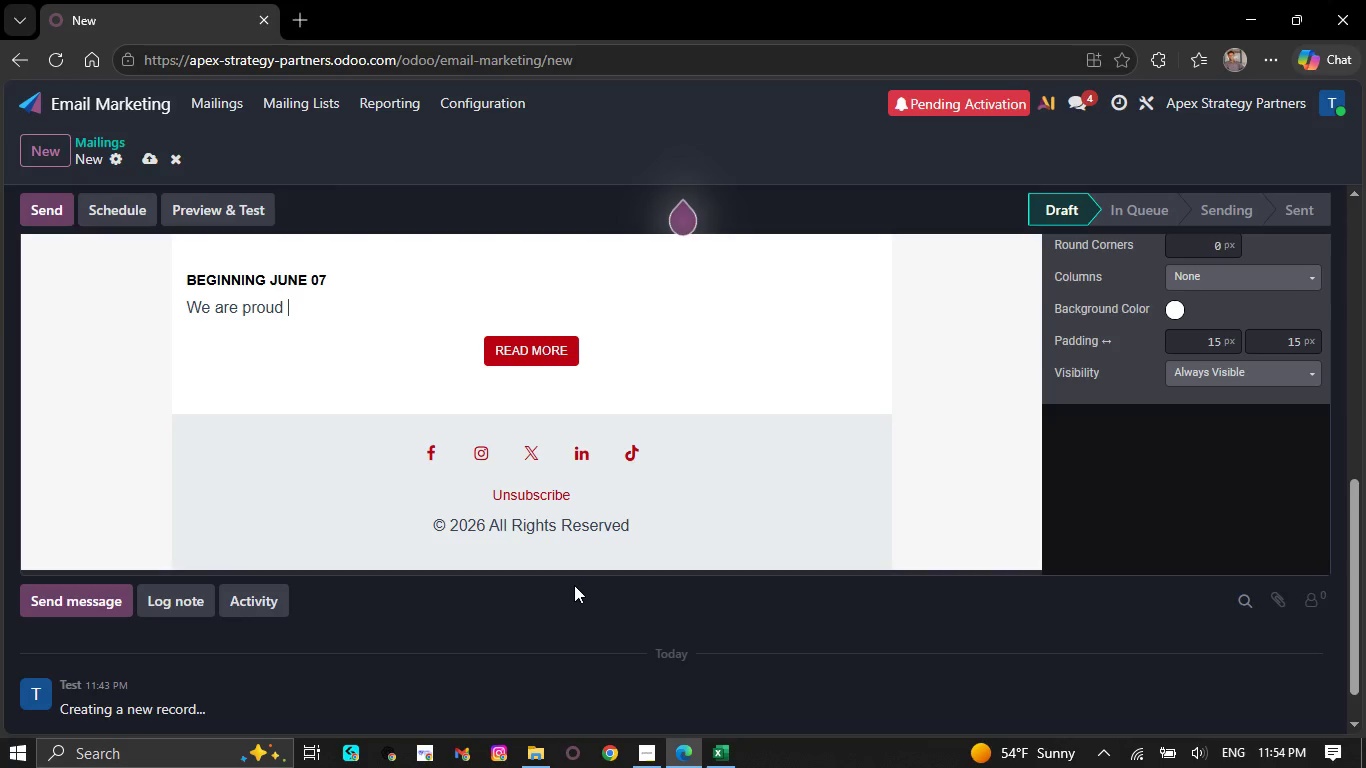 
key(Backspace)
 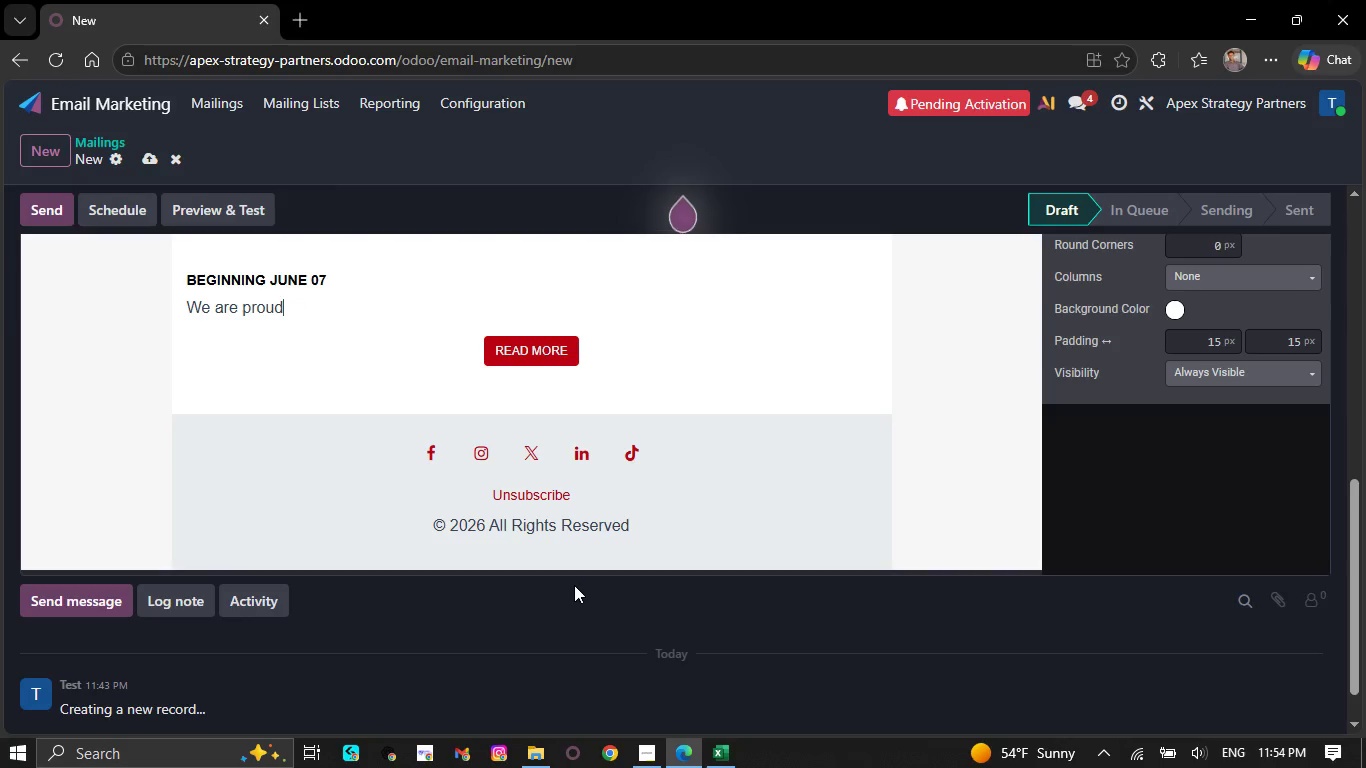 
key(Backspace)
 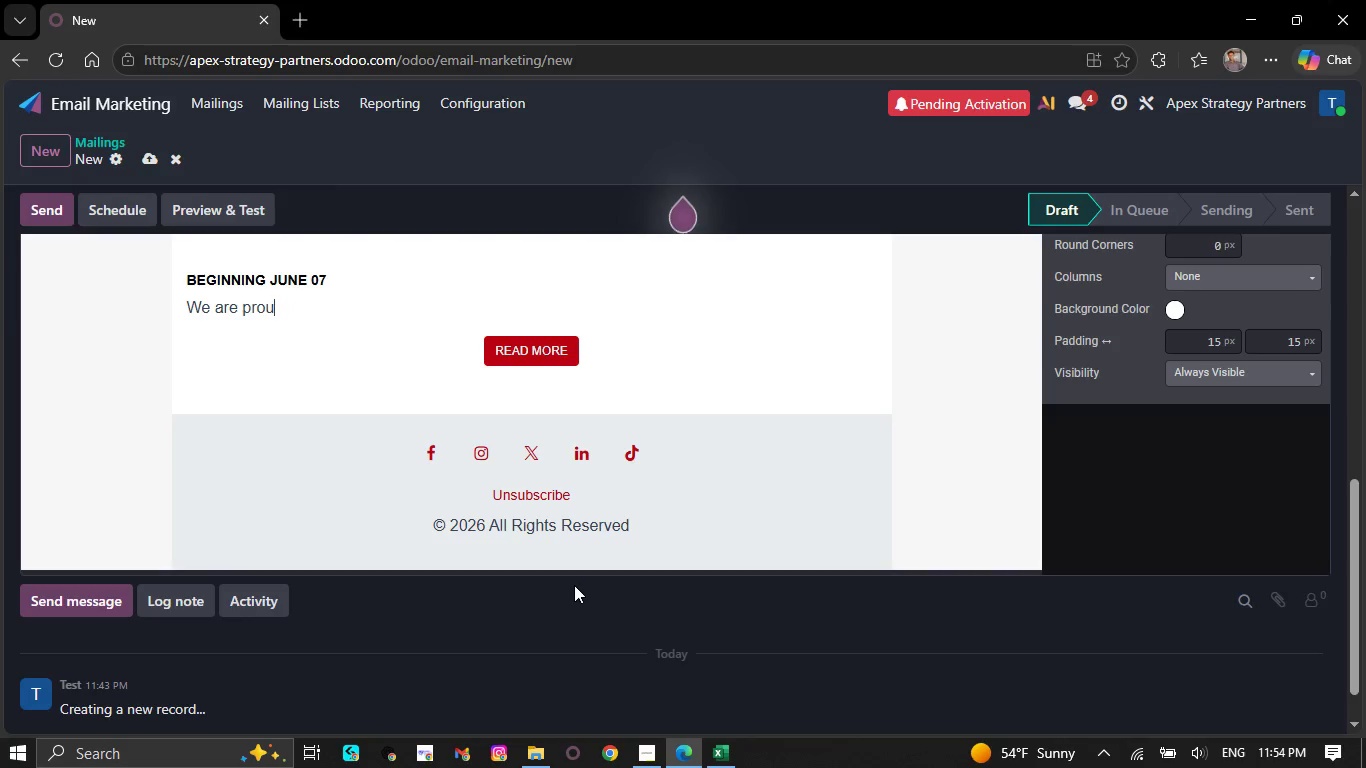 
key(Backspace)
 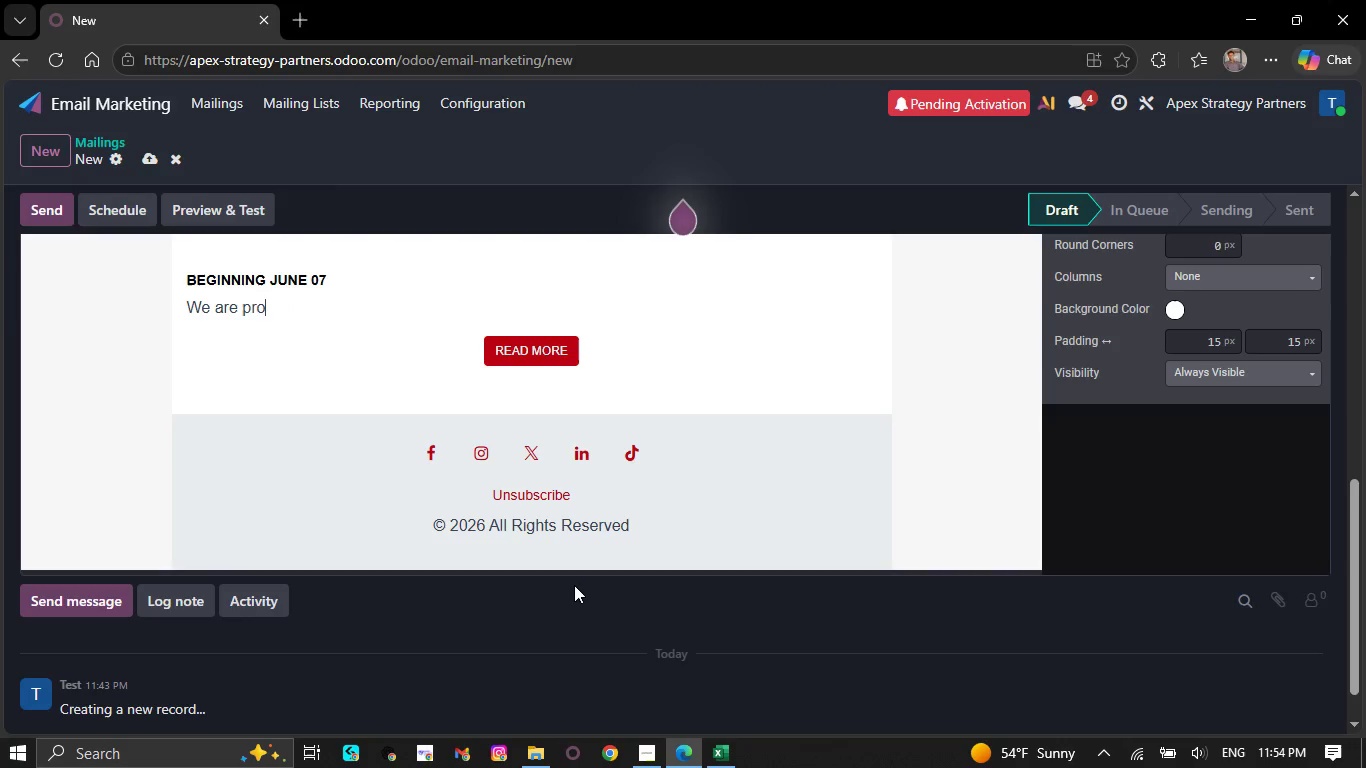 
key(Backspace)
 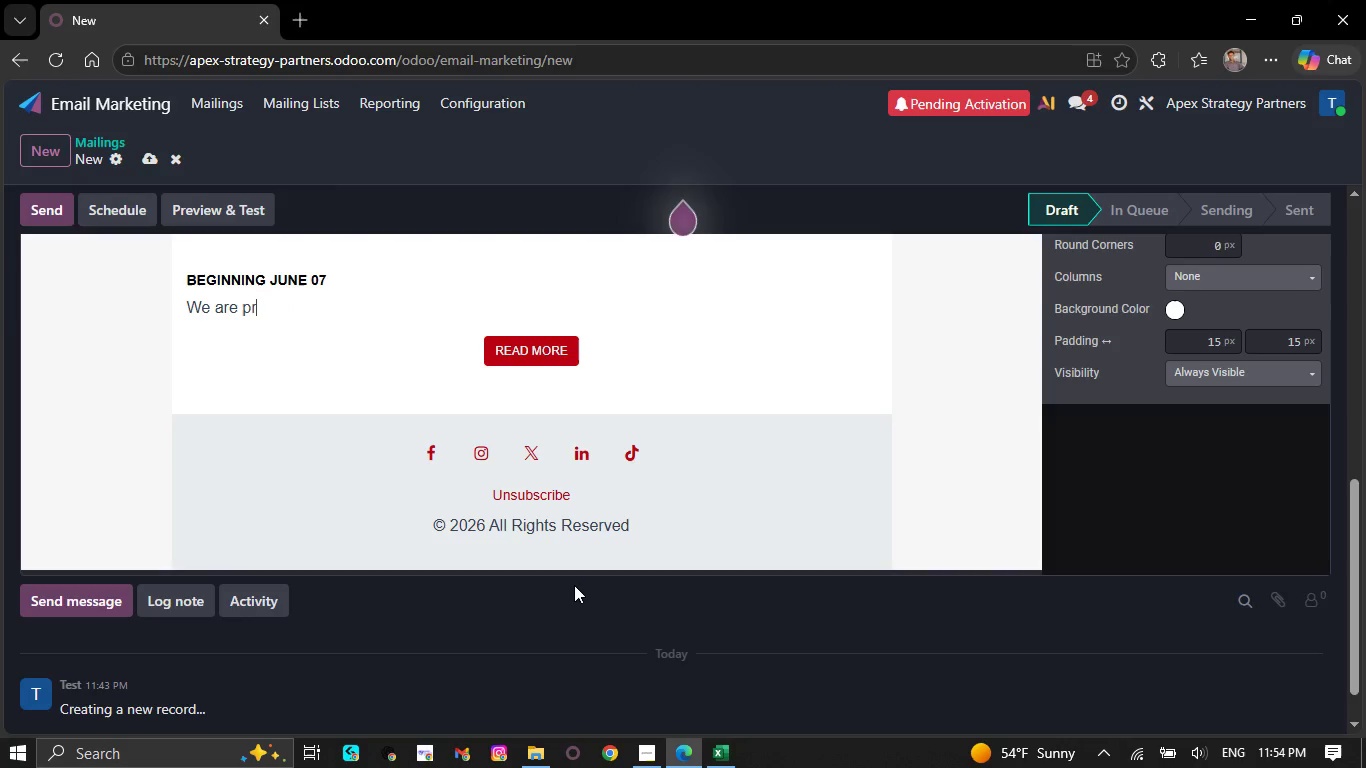 
key(Backspace)
 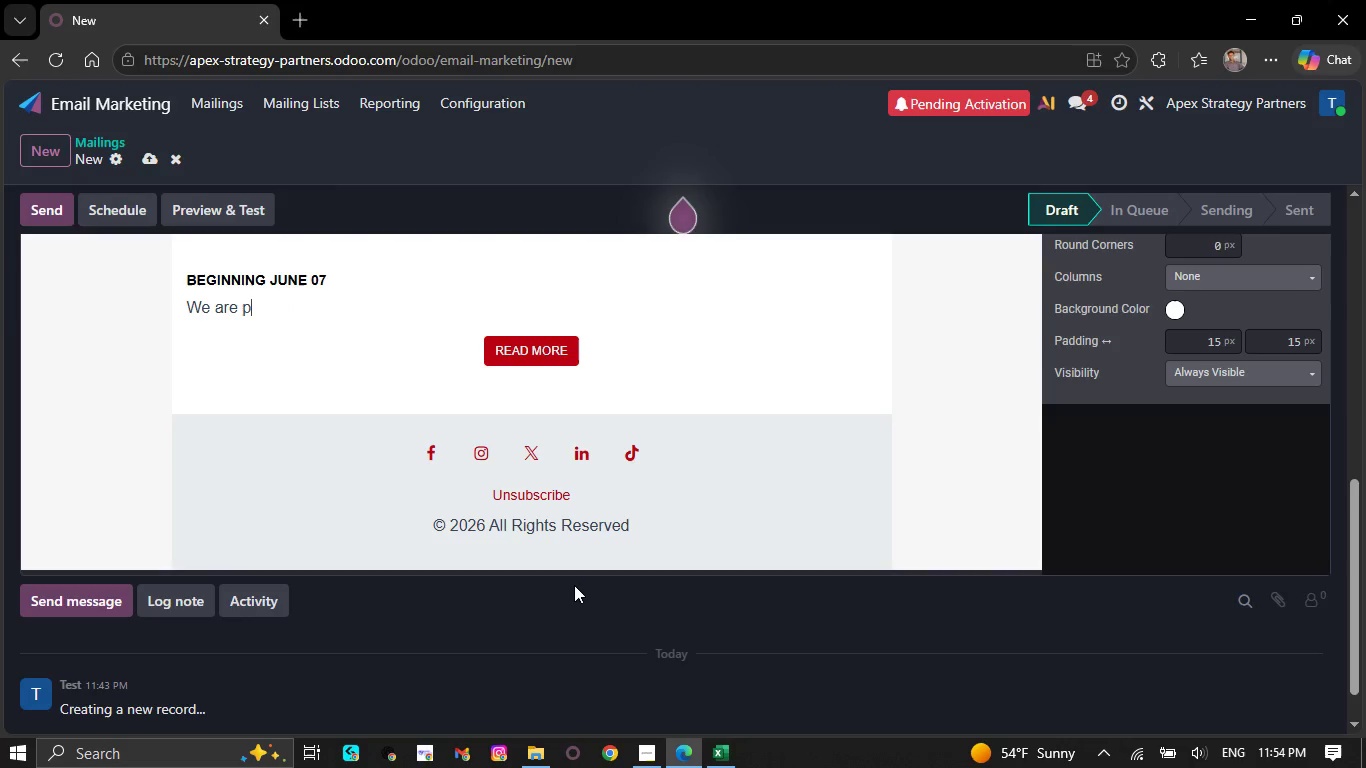 
key(Backspace)
 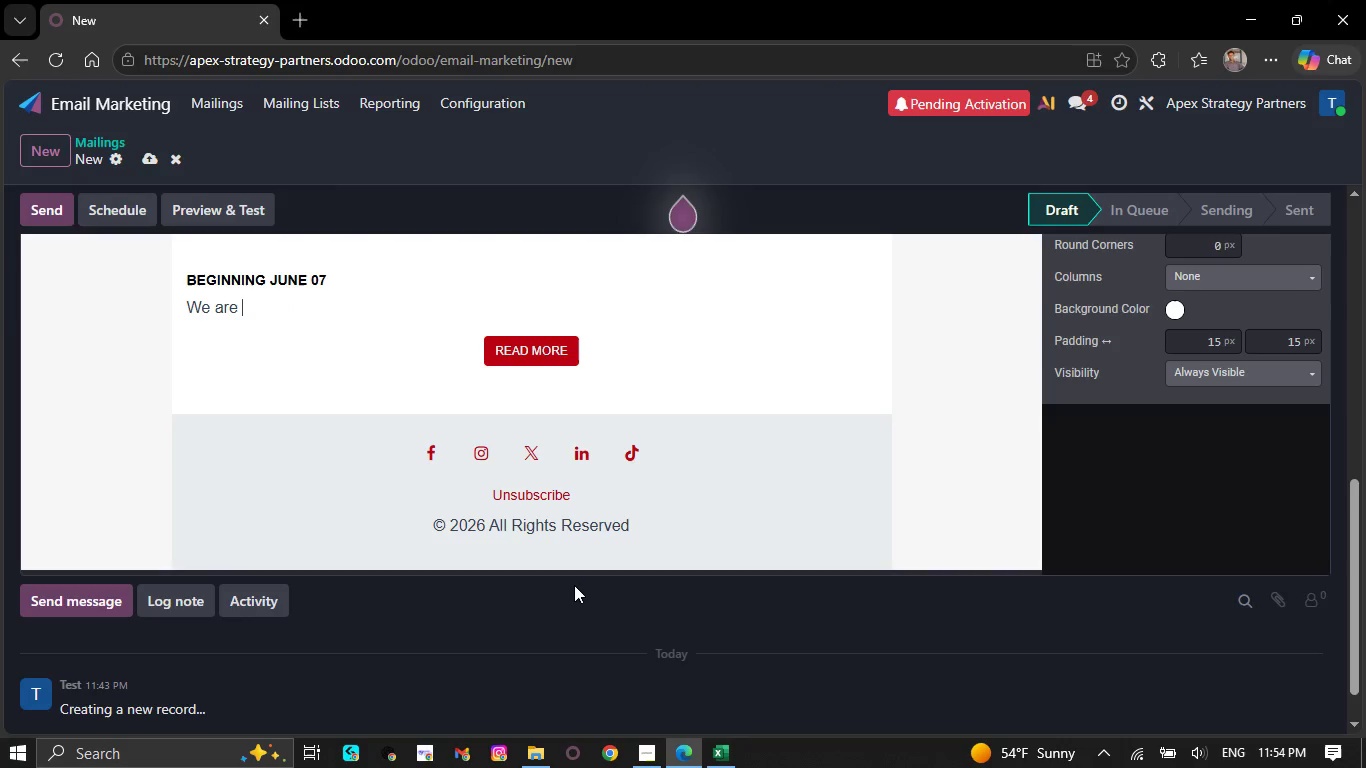 
key(Backspace)
 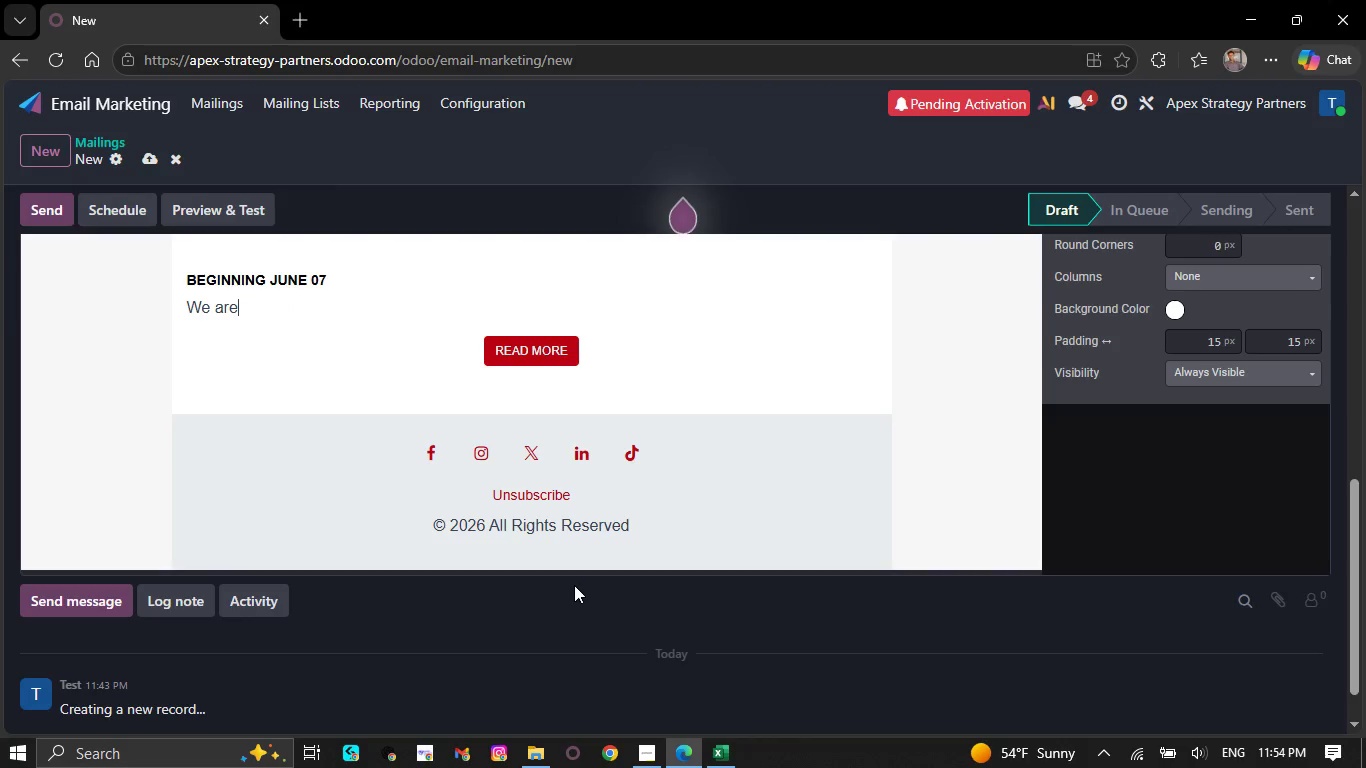 
key(Backspace)
 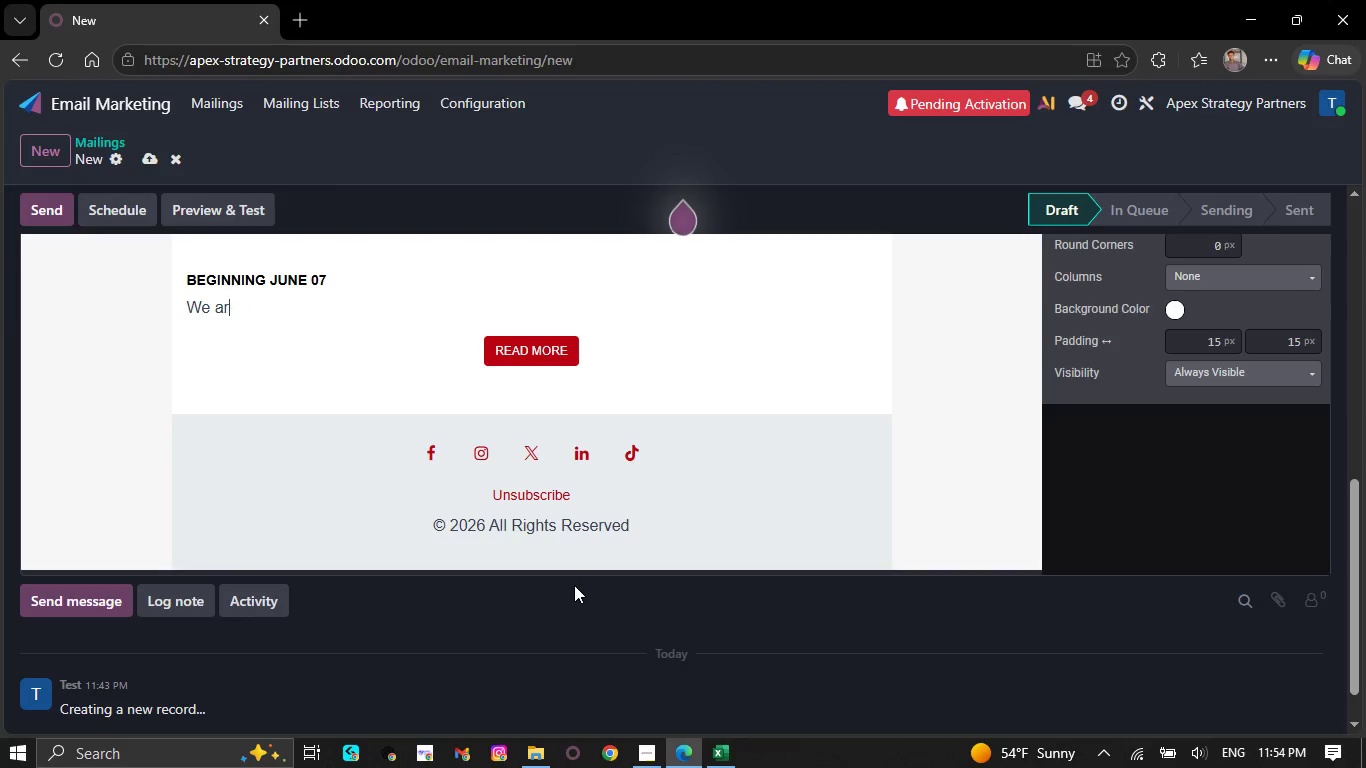 
key(Backspace)
 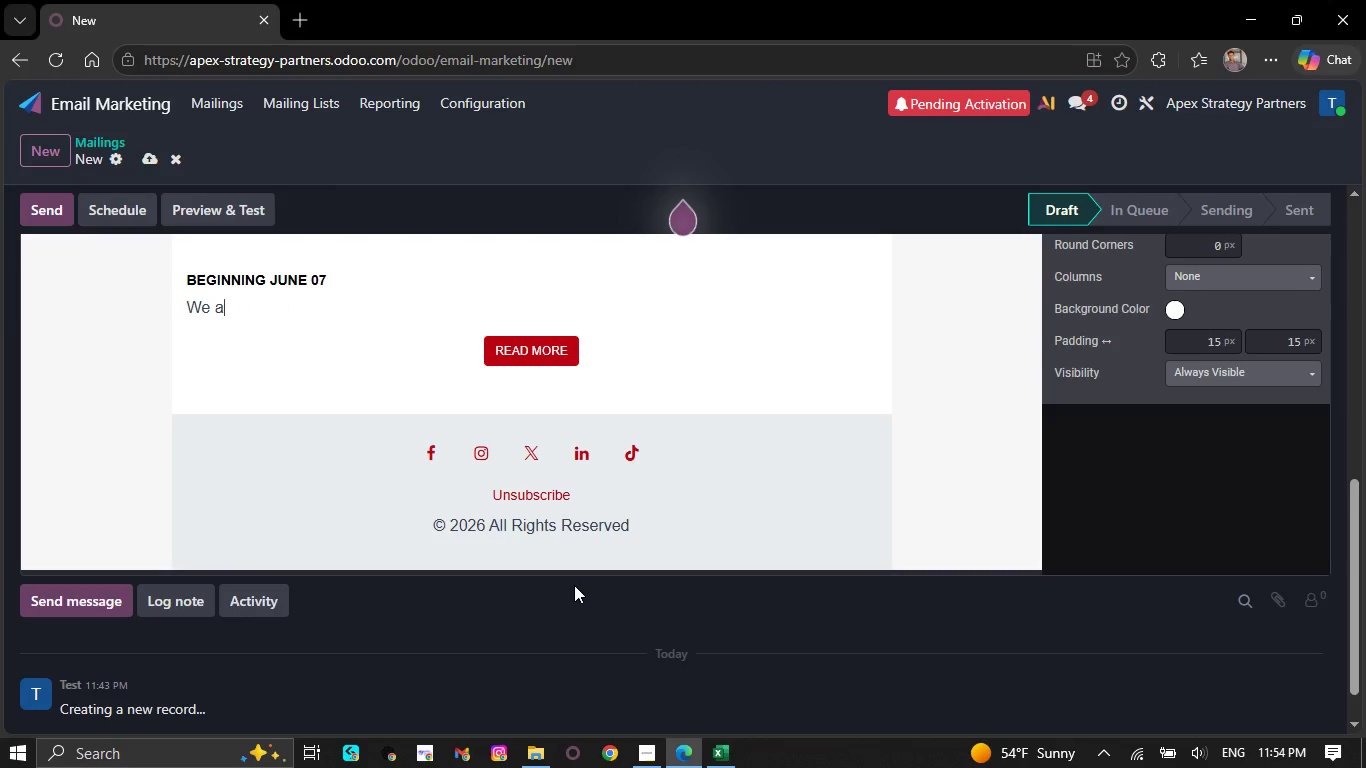 
key(Backspace)
 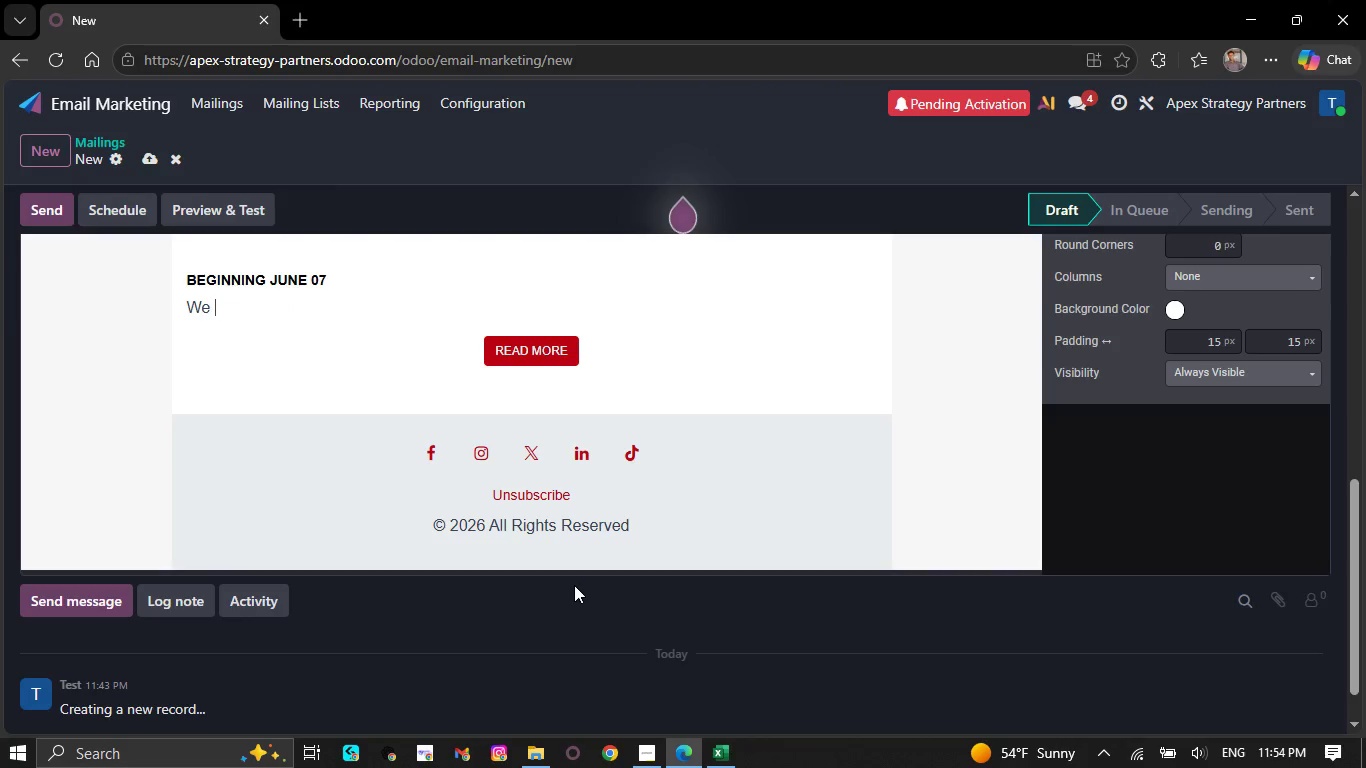 
key(Backspace)
 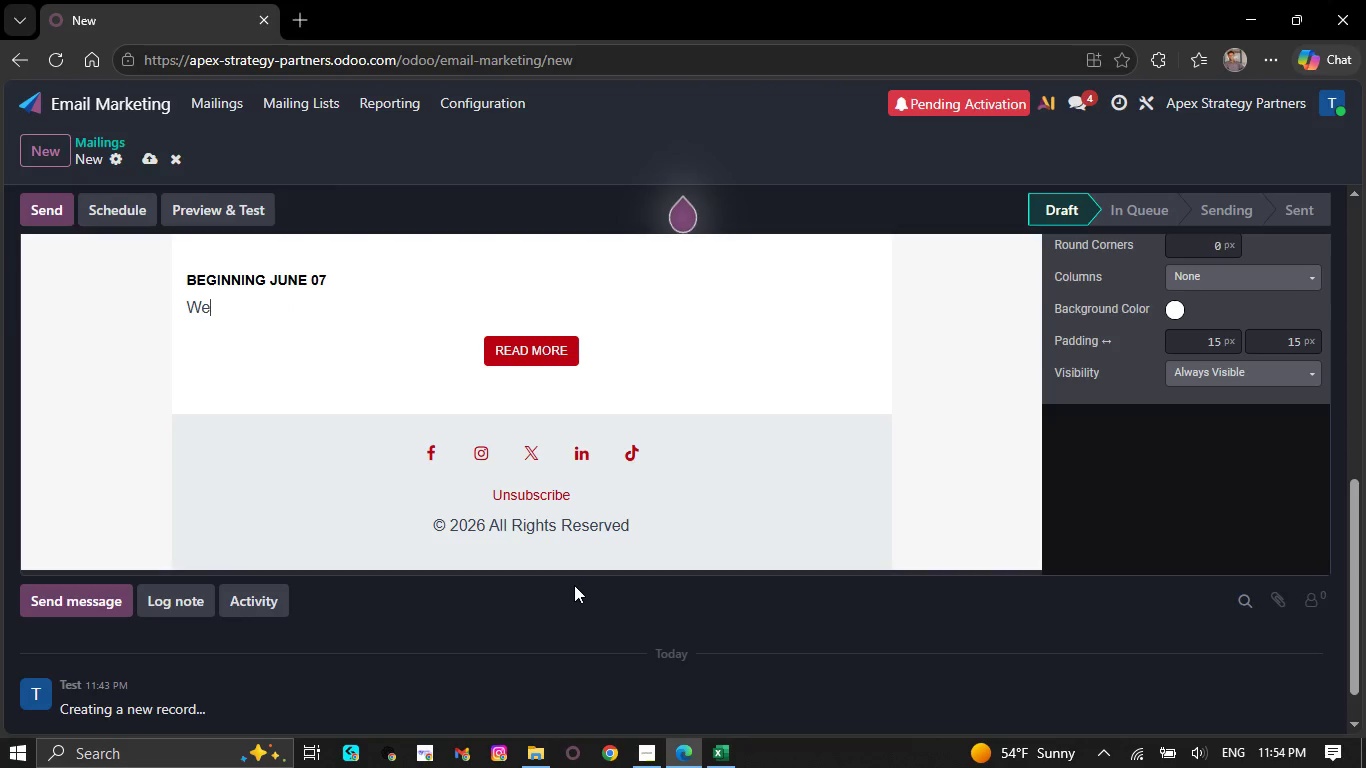 
key(Backspace)
 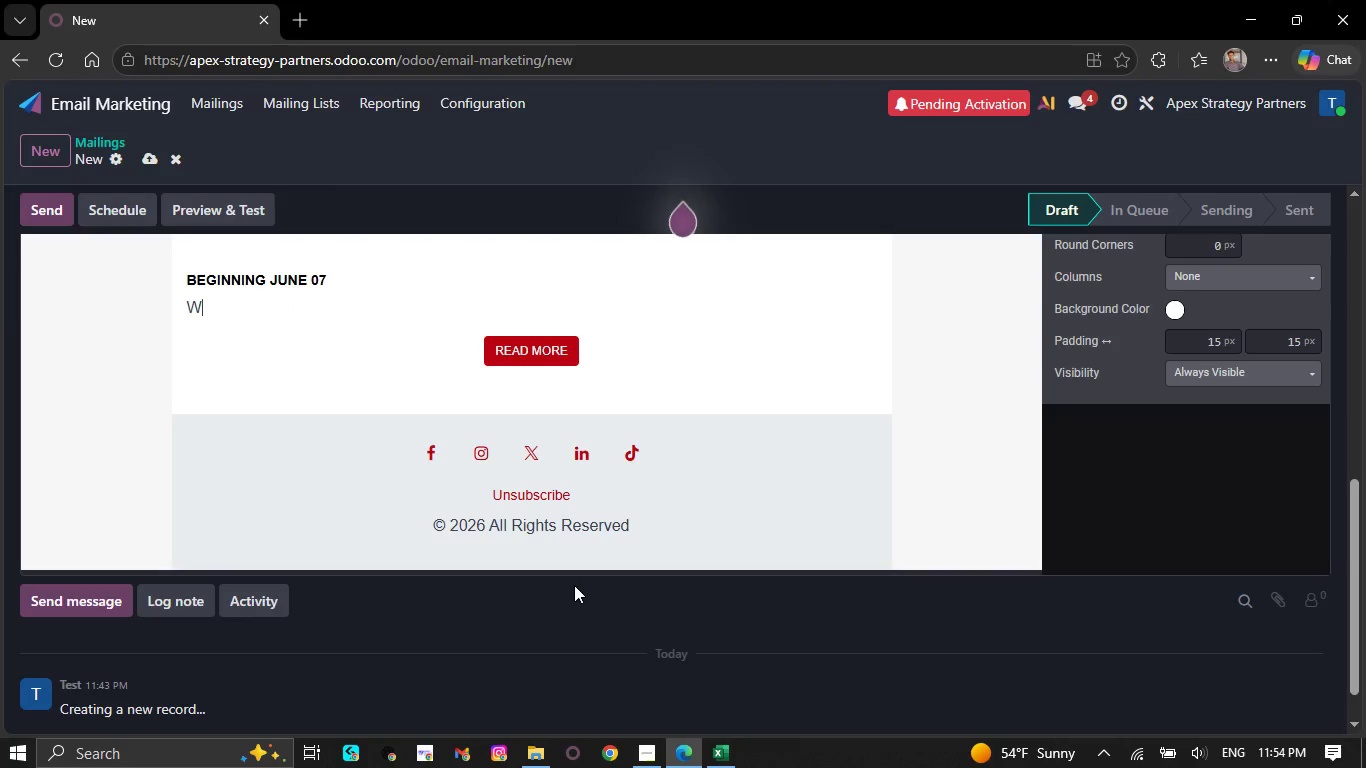 
key(Backspace)
 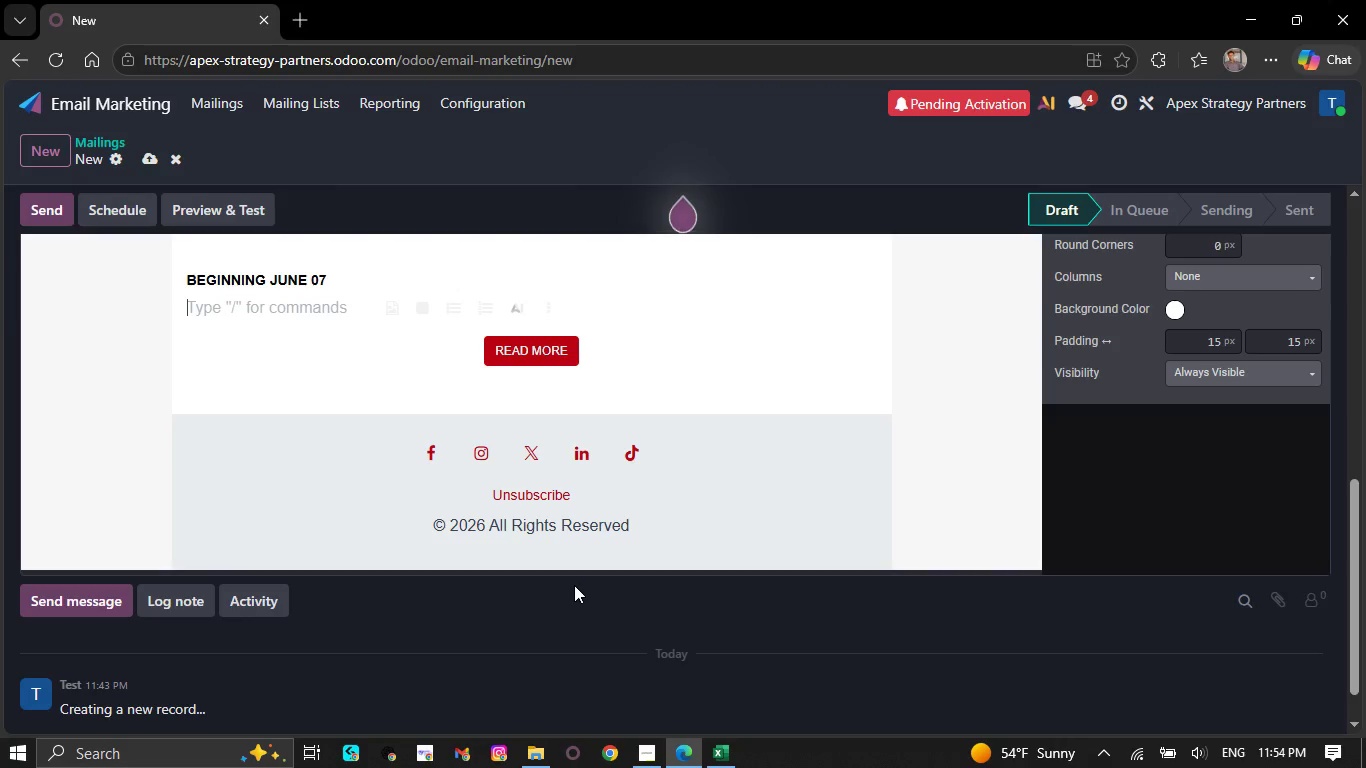 
key(H)
 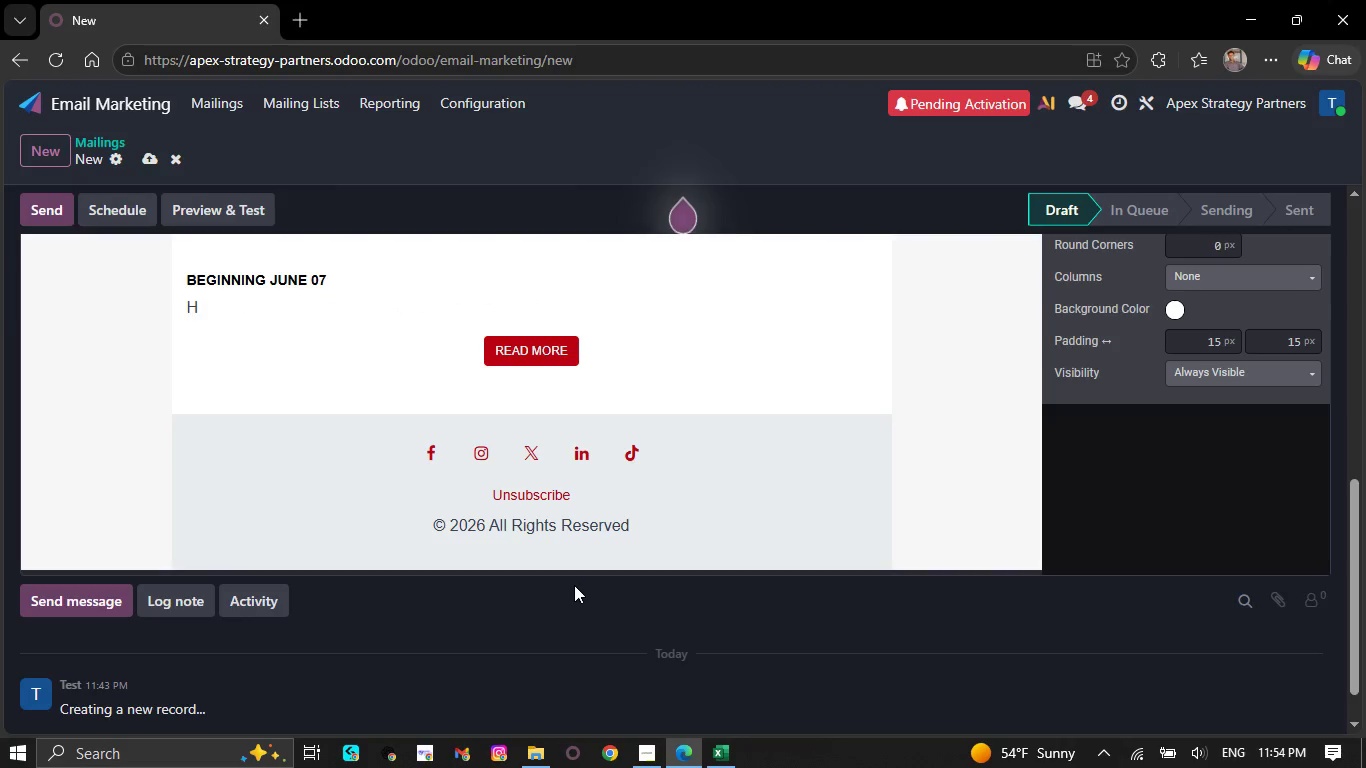 
key(CapsLock)
 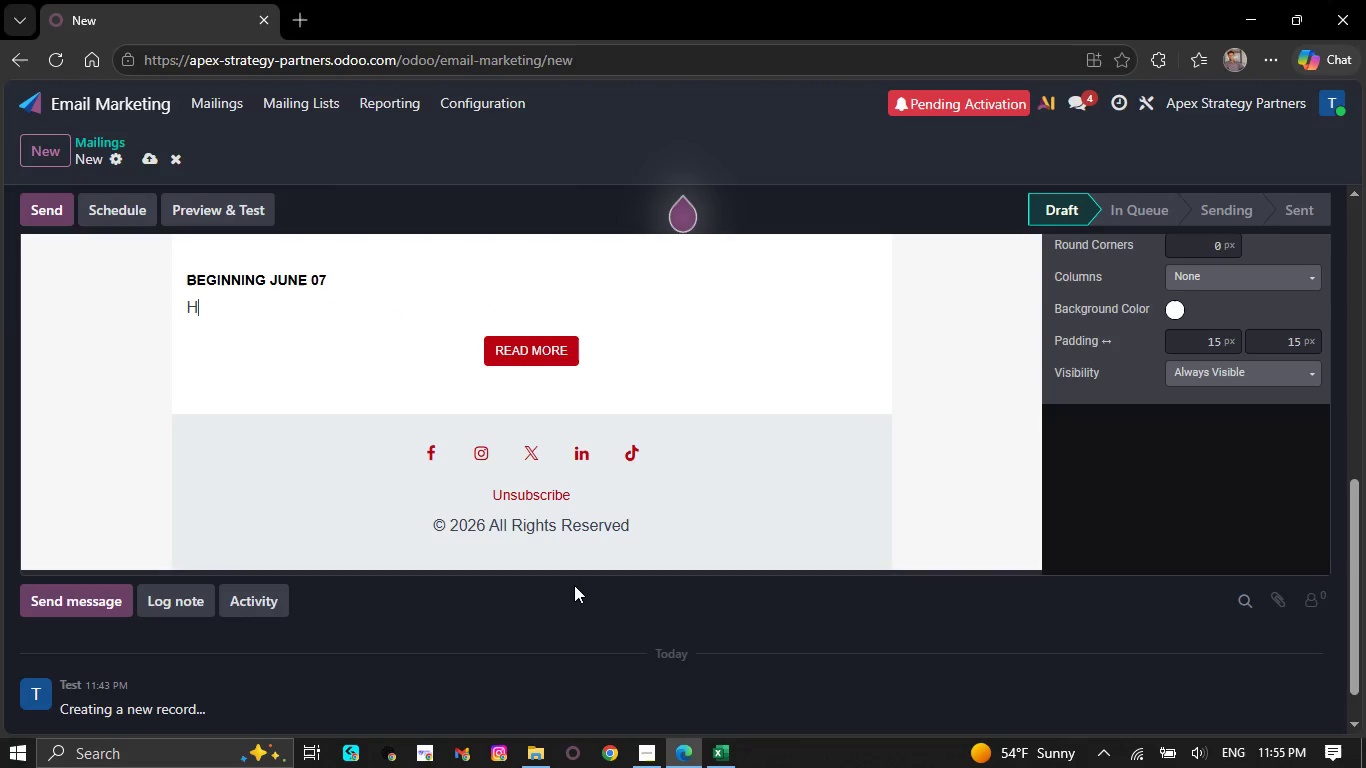 
key(W)
 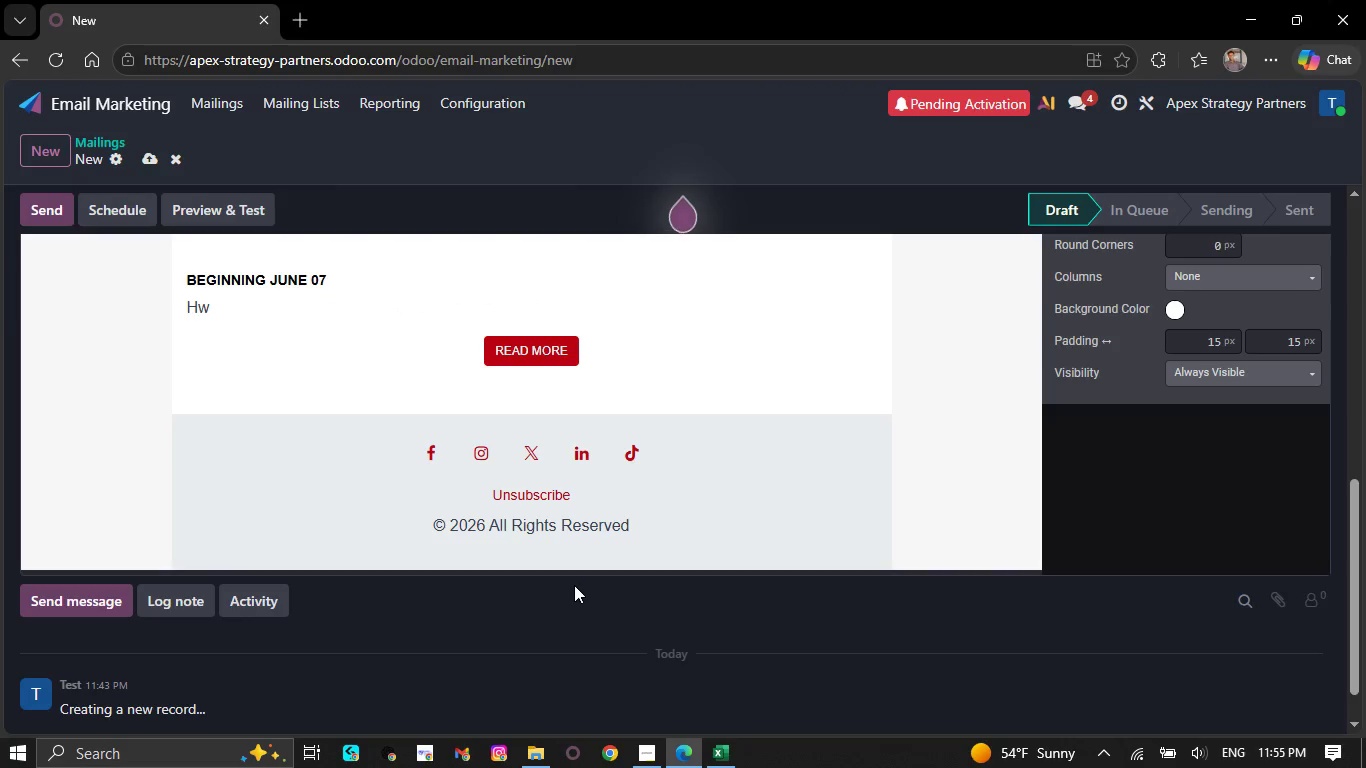 
key(Backspace)
 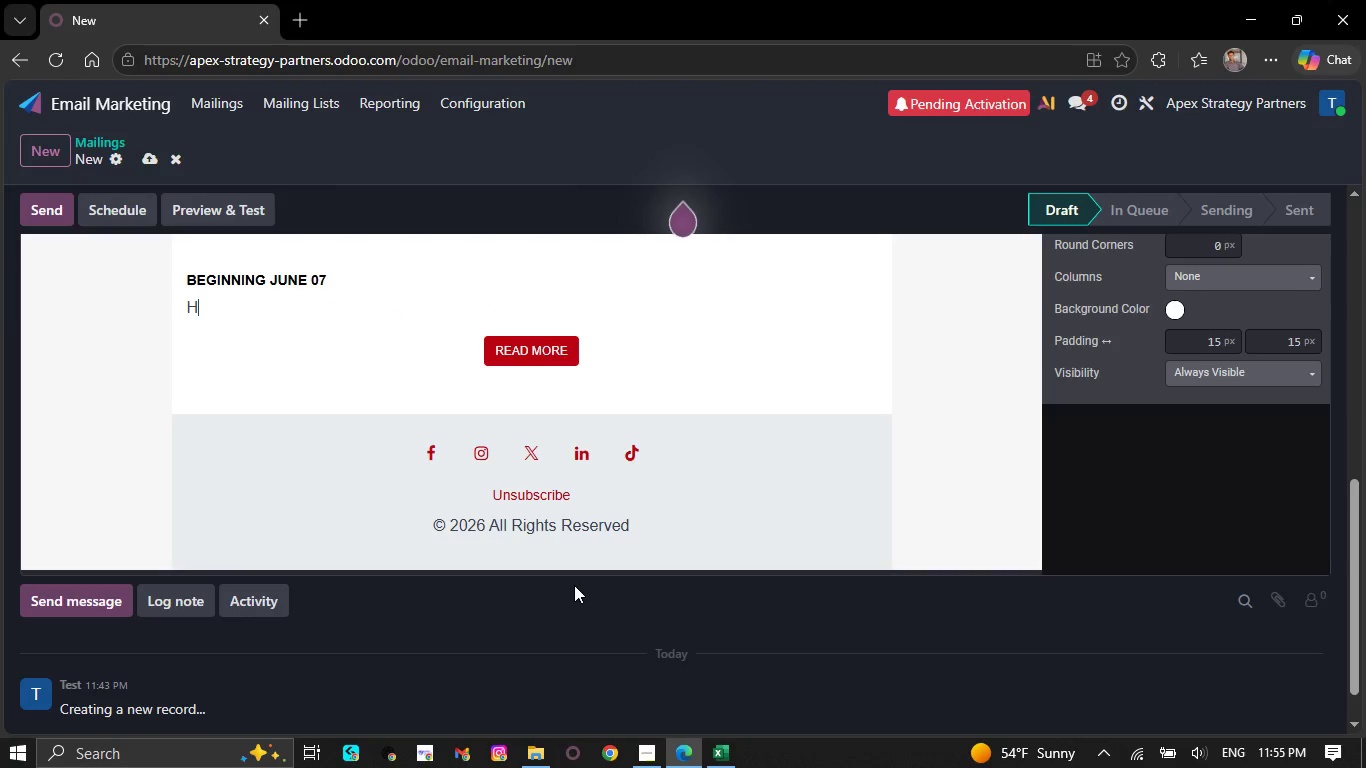 
key(E)
 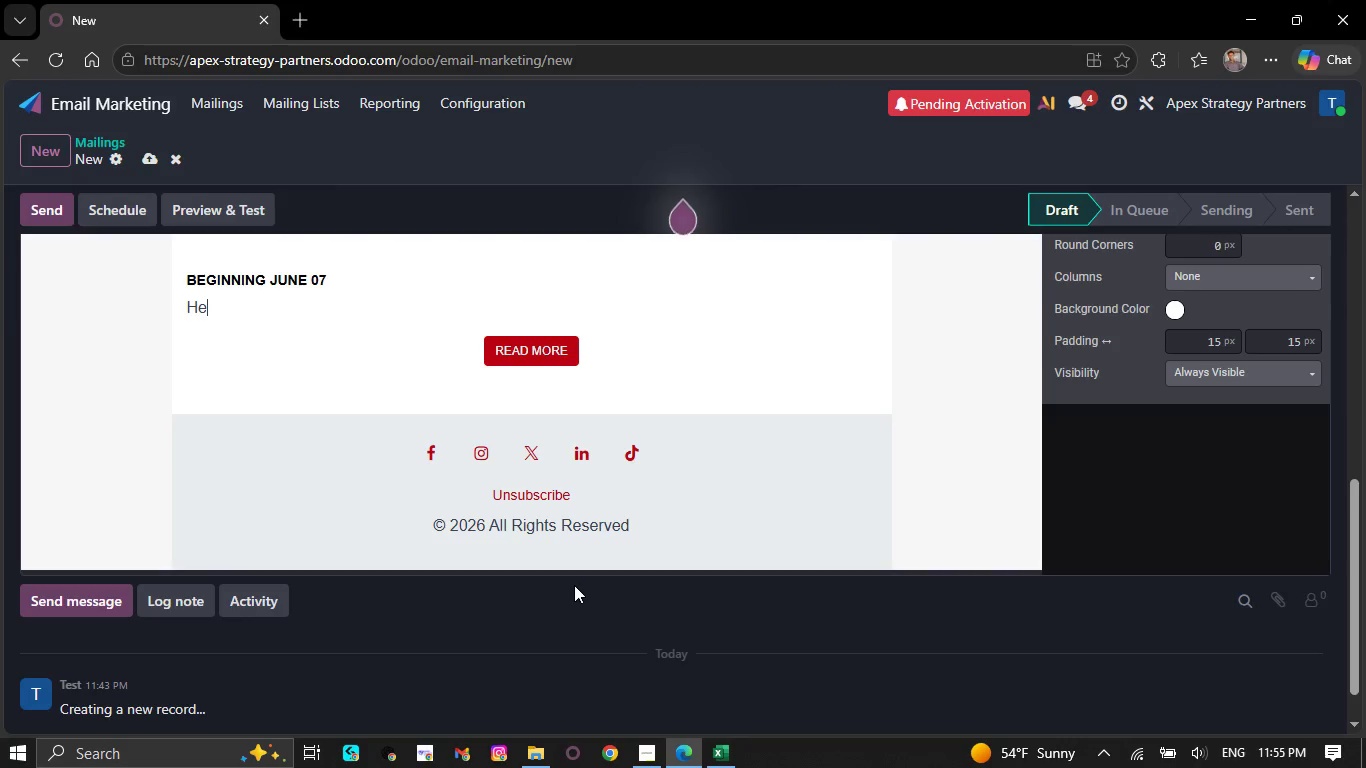 
type(llo `{{o)
key(Backspace)
type( object)
 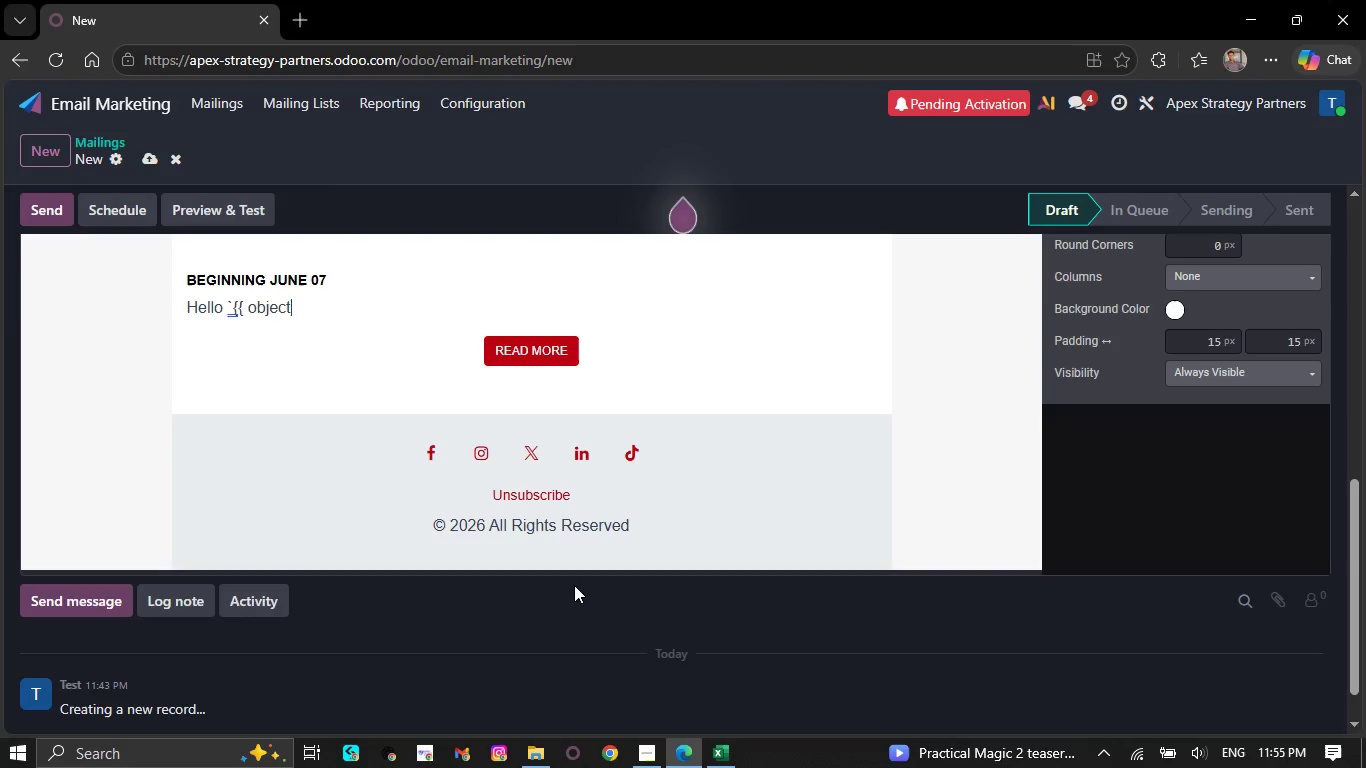 
key(ArrowLeft)
 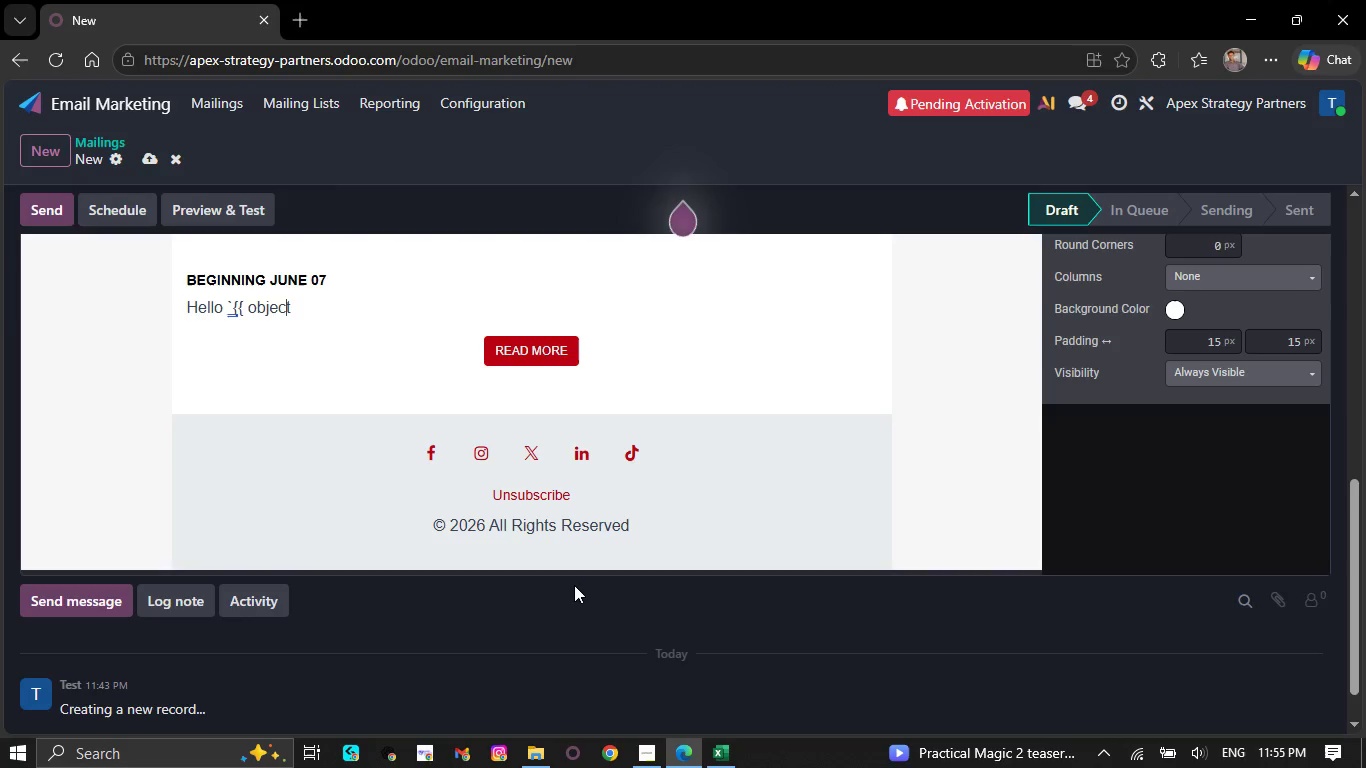 
hold_key(key=ArrowLeft, duration=0.42)
 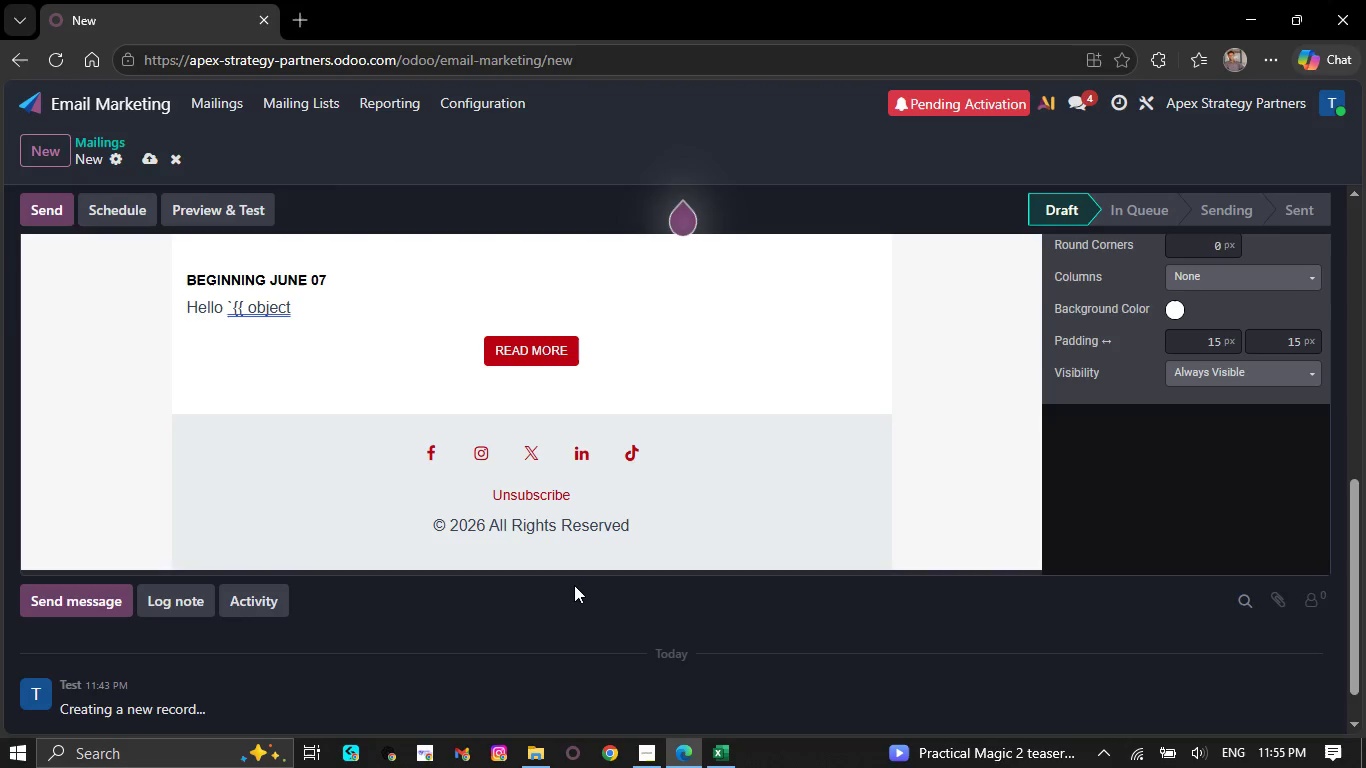 
key(ArrowLeft)
 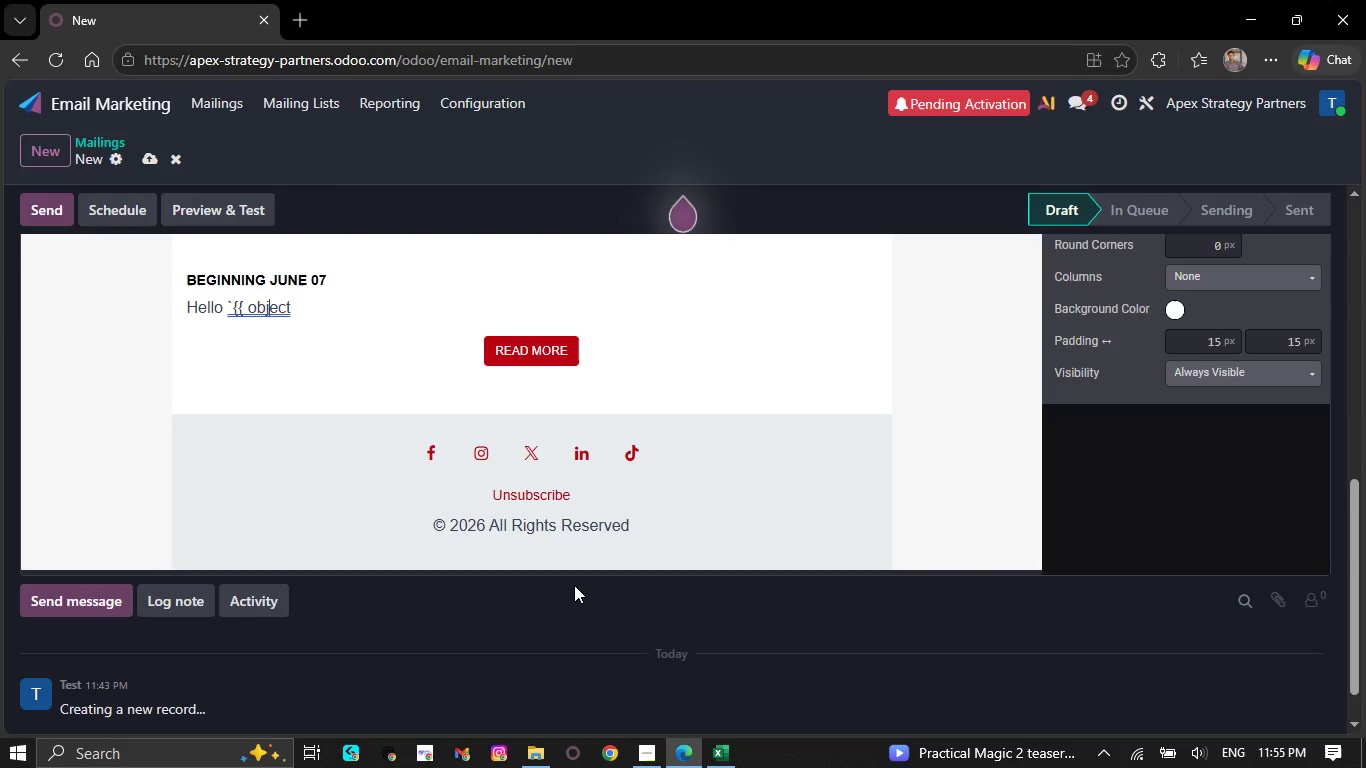 
key(ArrowLeft)
 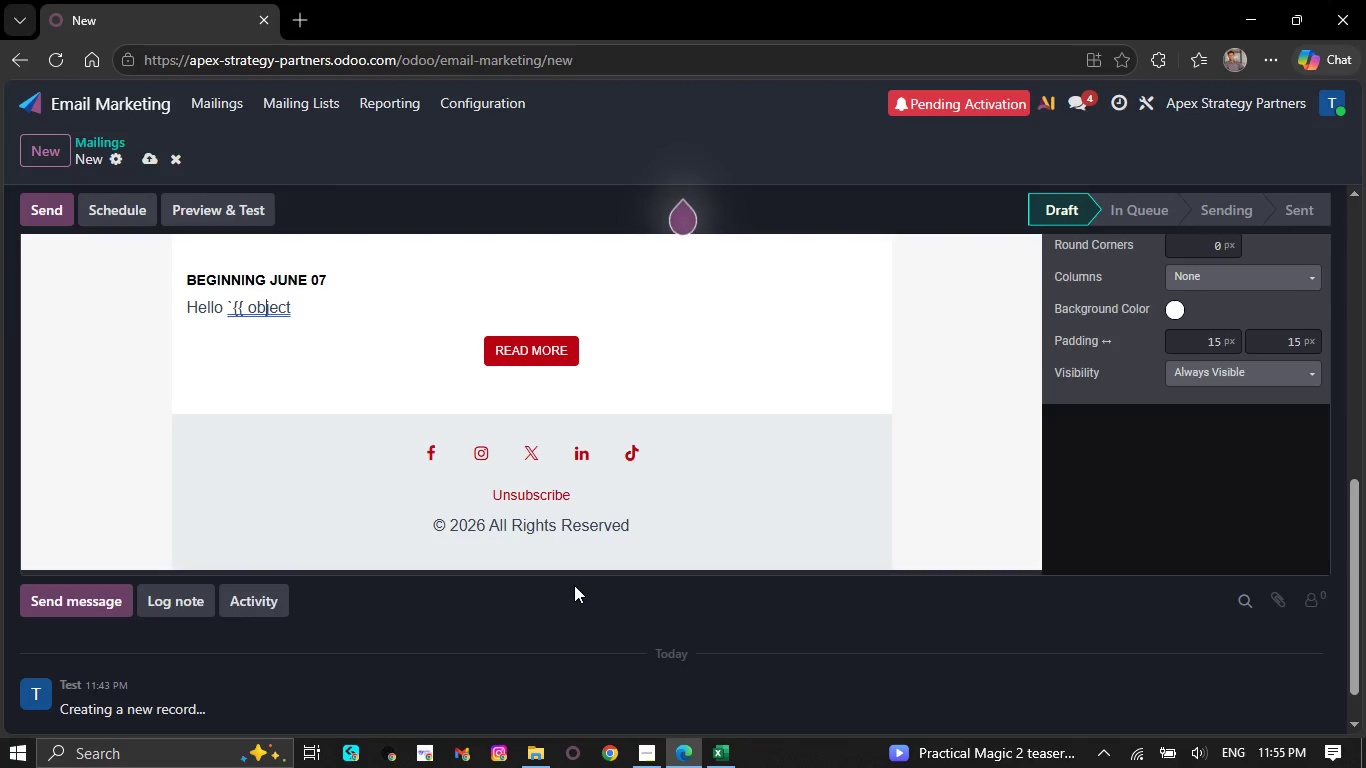 
key(ArrowLeft)
 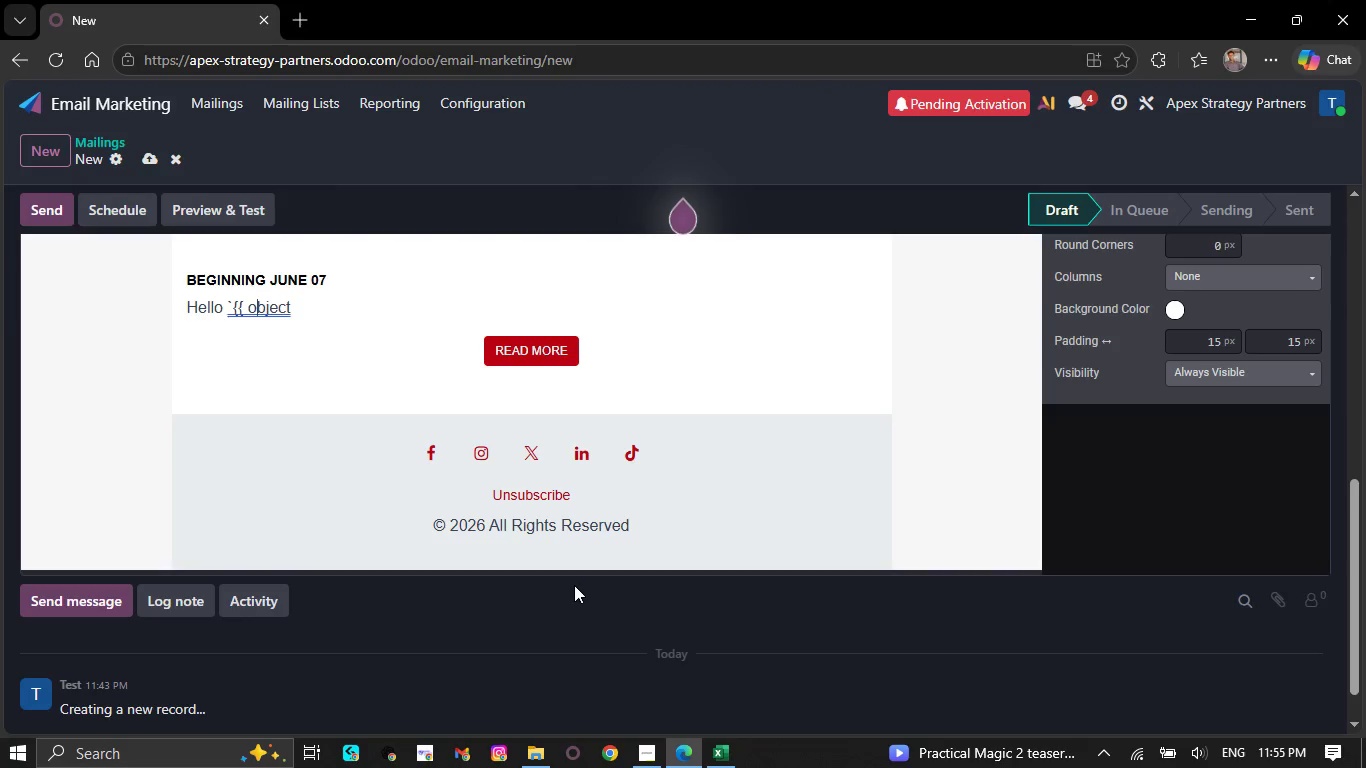 
key(ArrowLeft)
 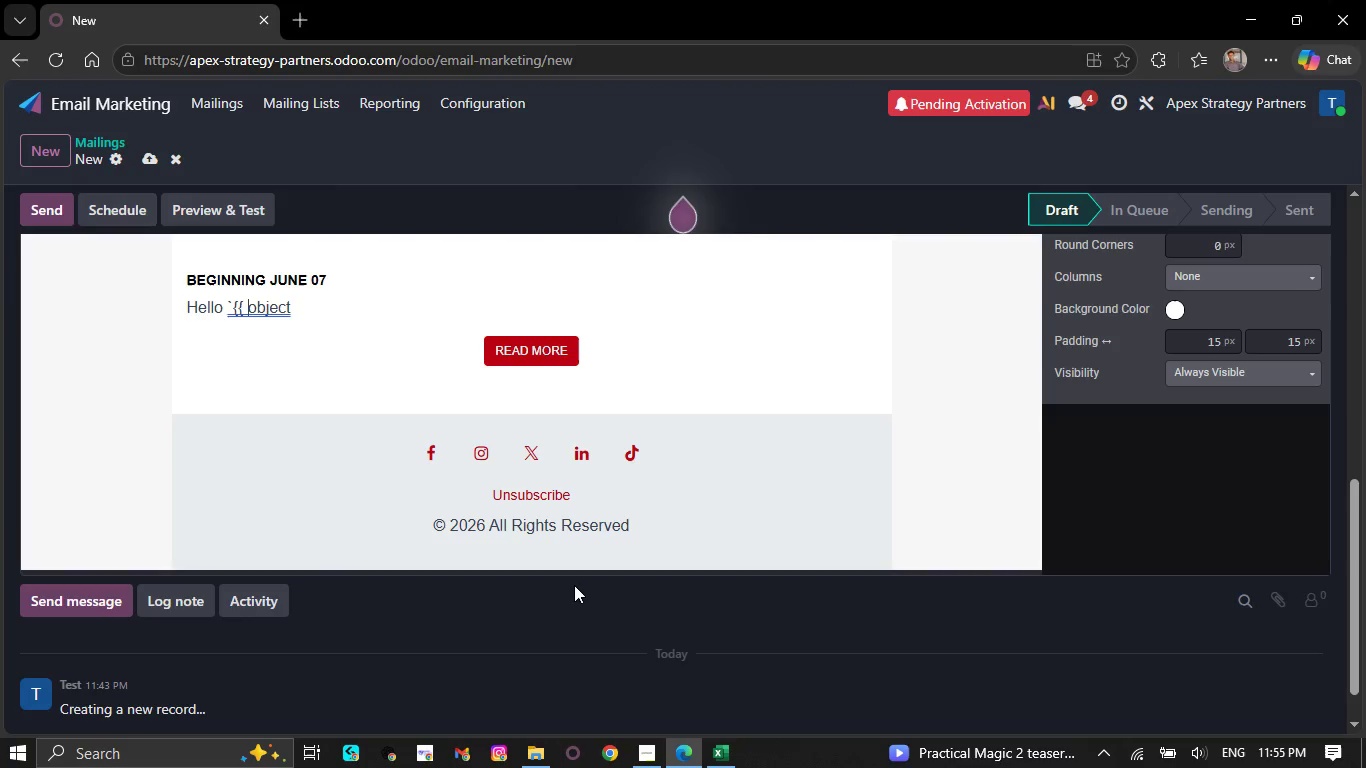 
key(Backspace)
 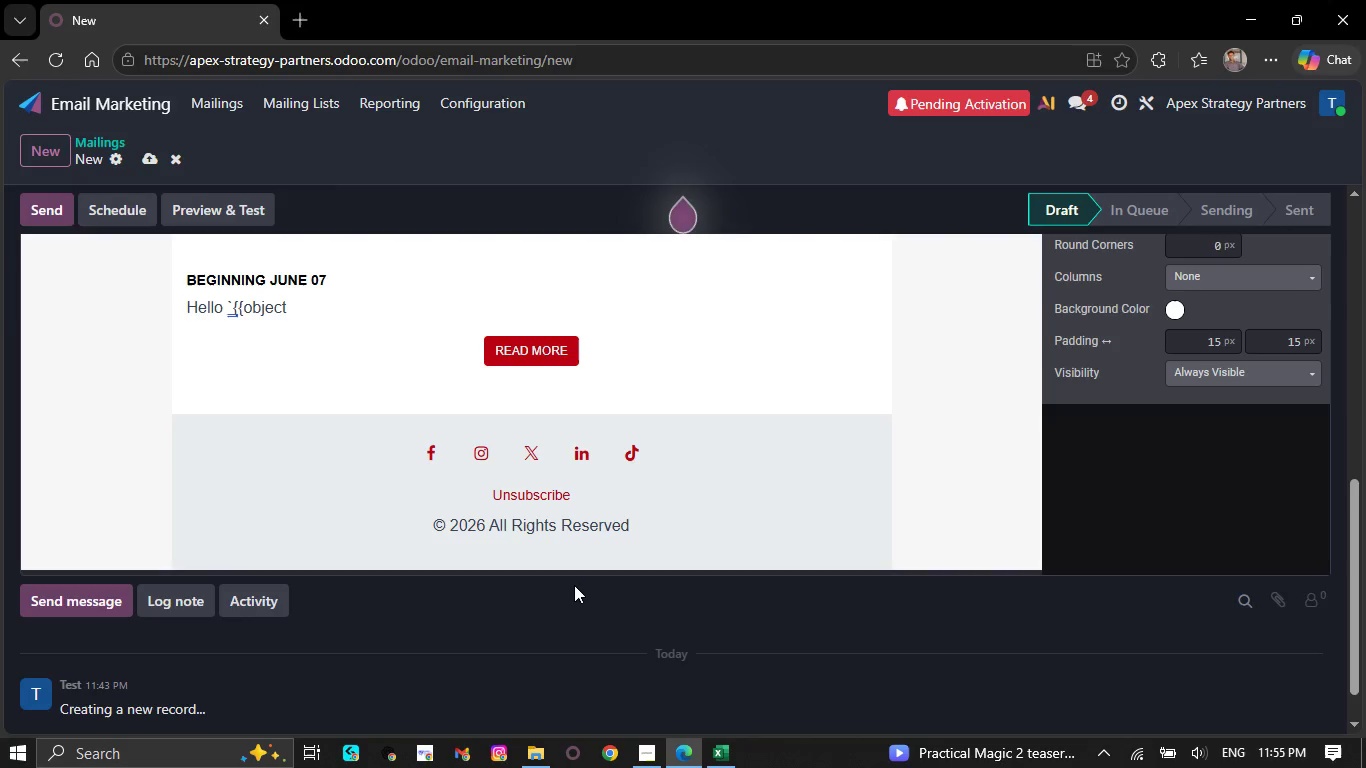 
key(ArrowRight)
 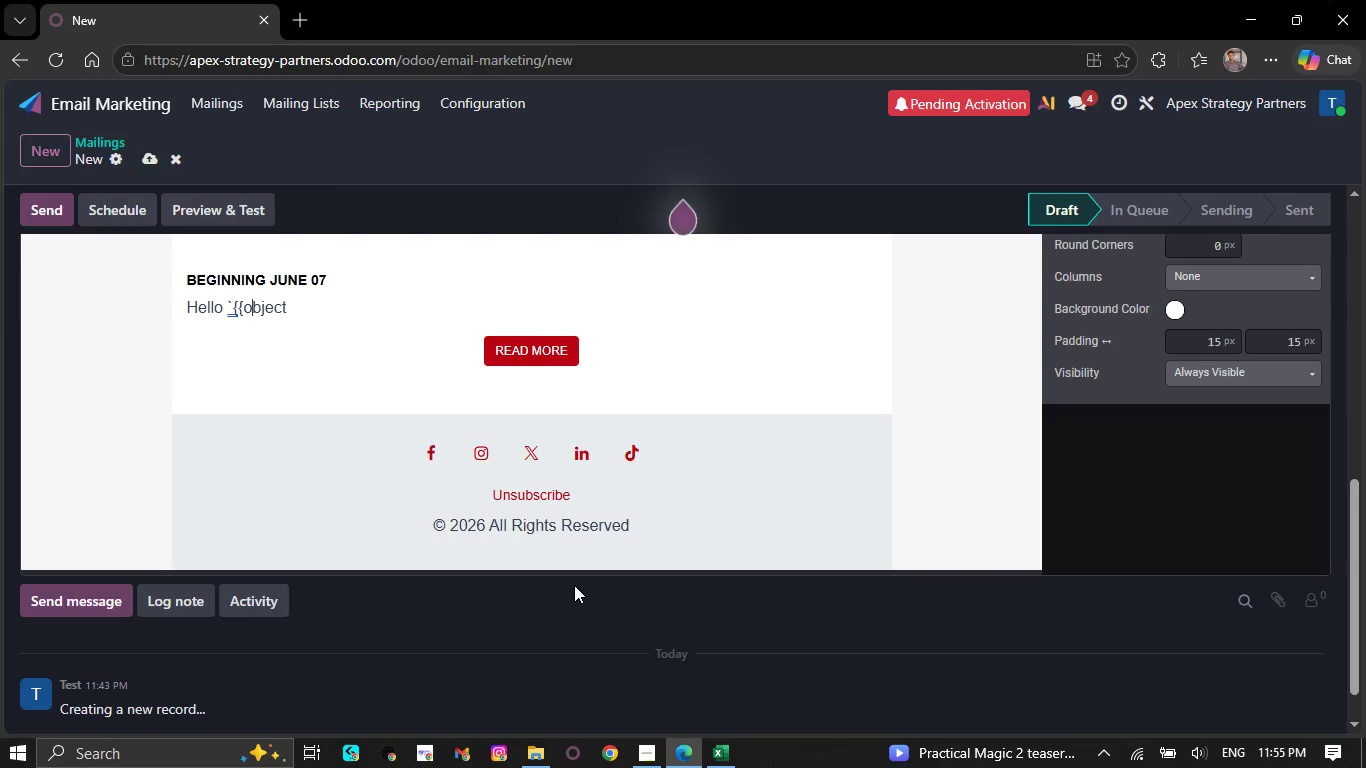 
key(ArrowRight)
 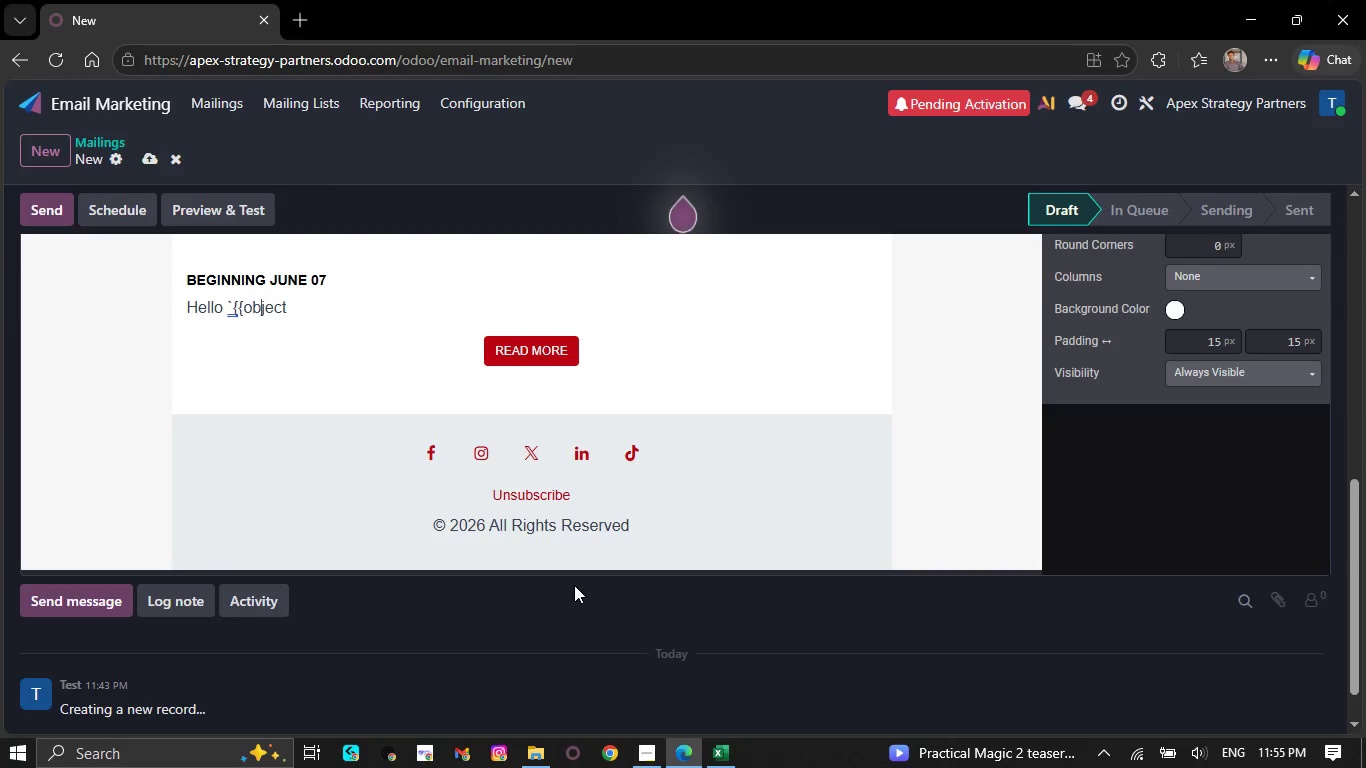 
key(ArrowRight)
 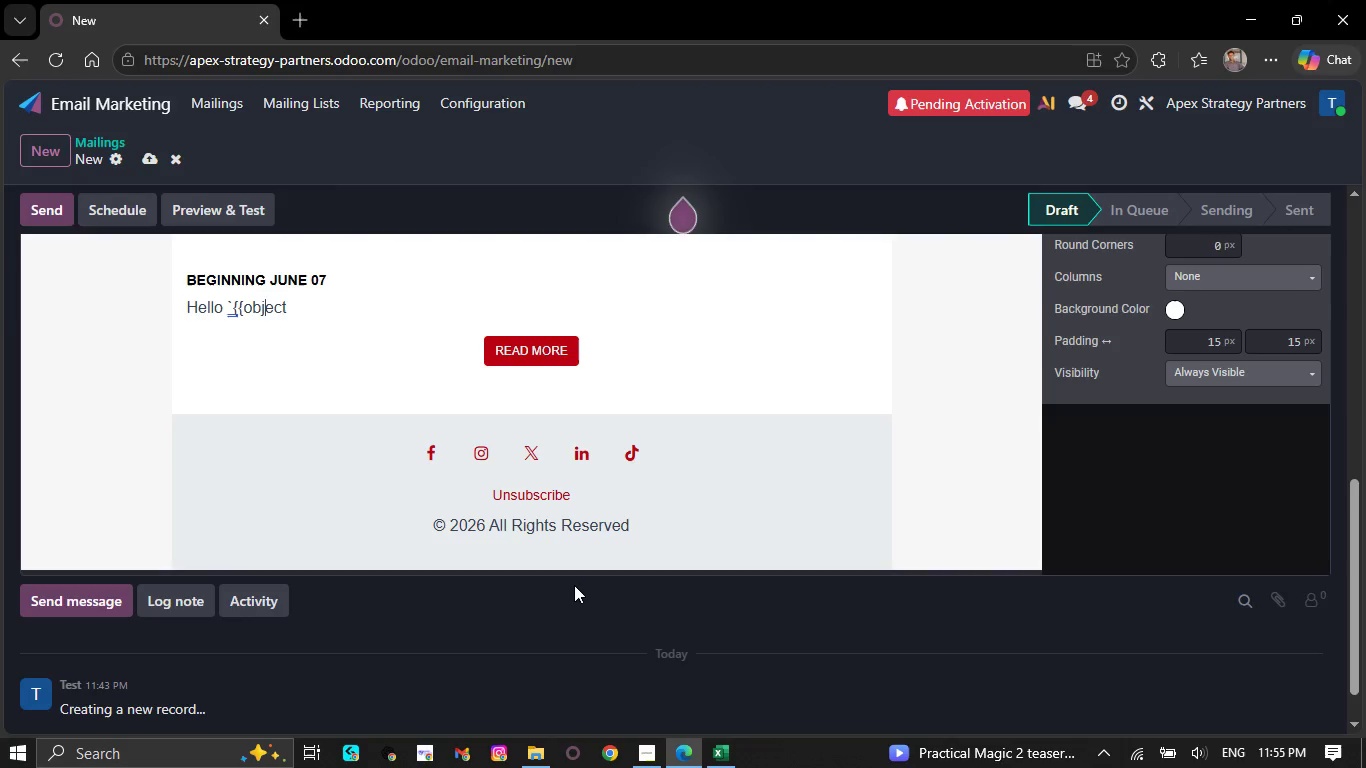 
key(ArrowRight)
 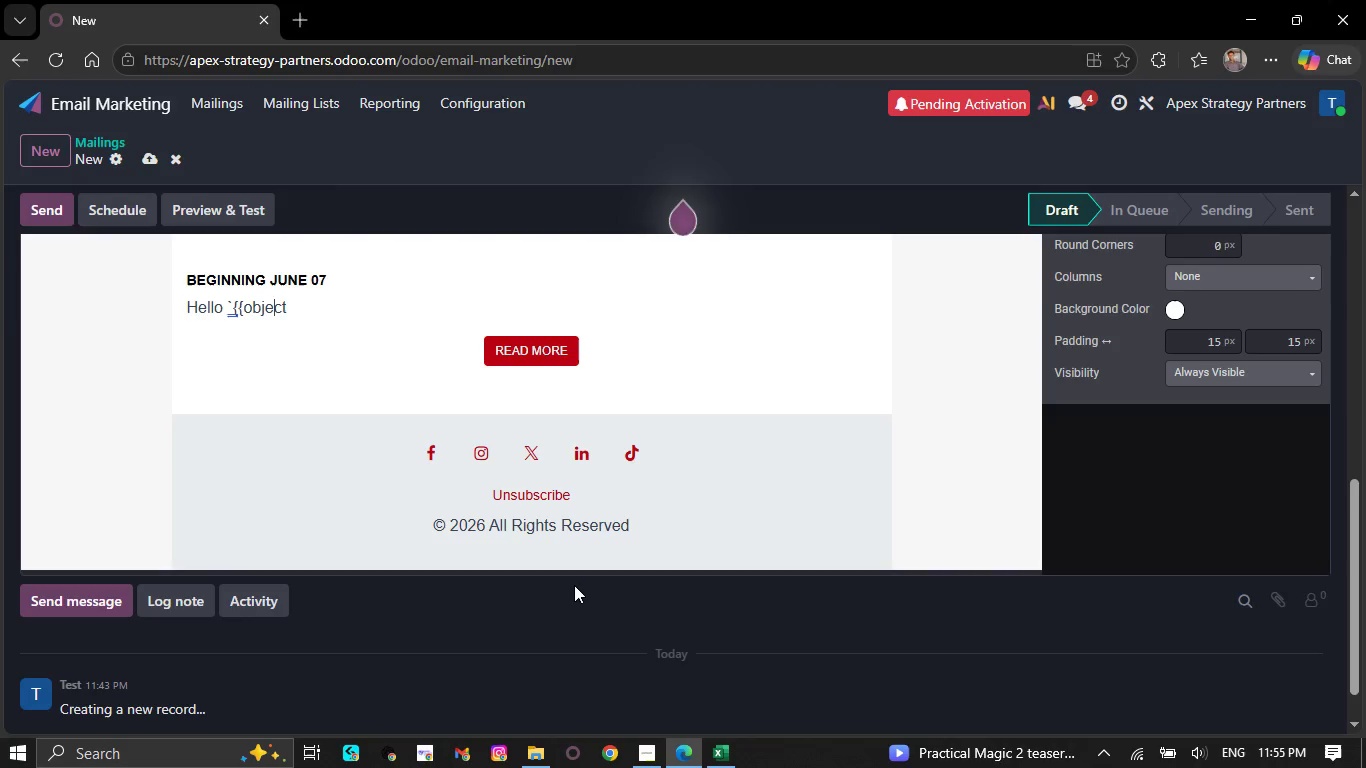 
key(ArrowRight)
 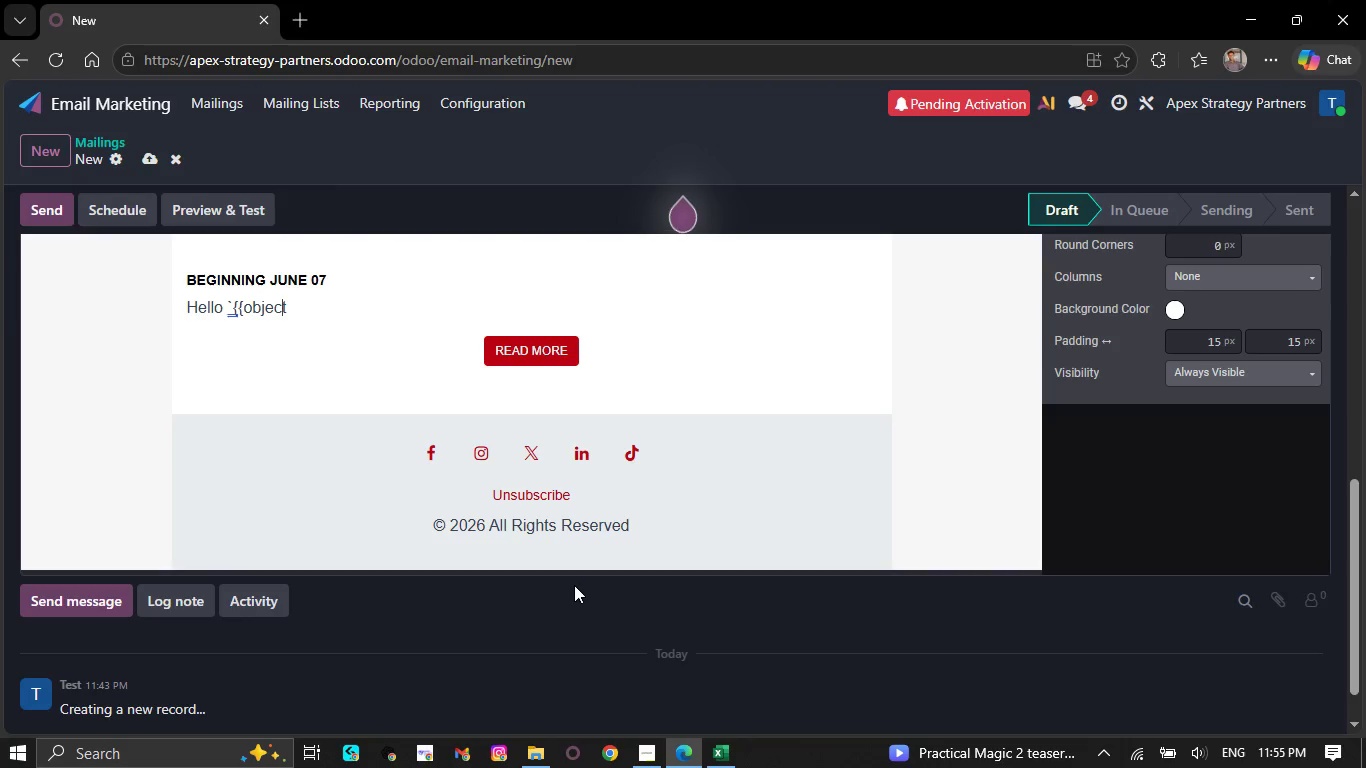 
key(ArrowRight)
 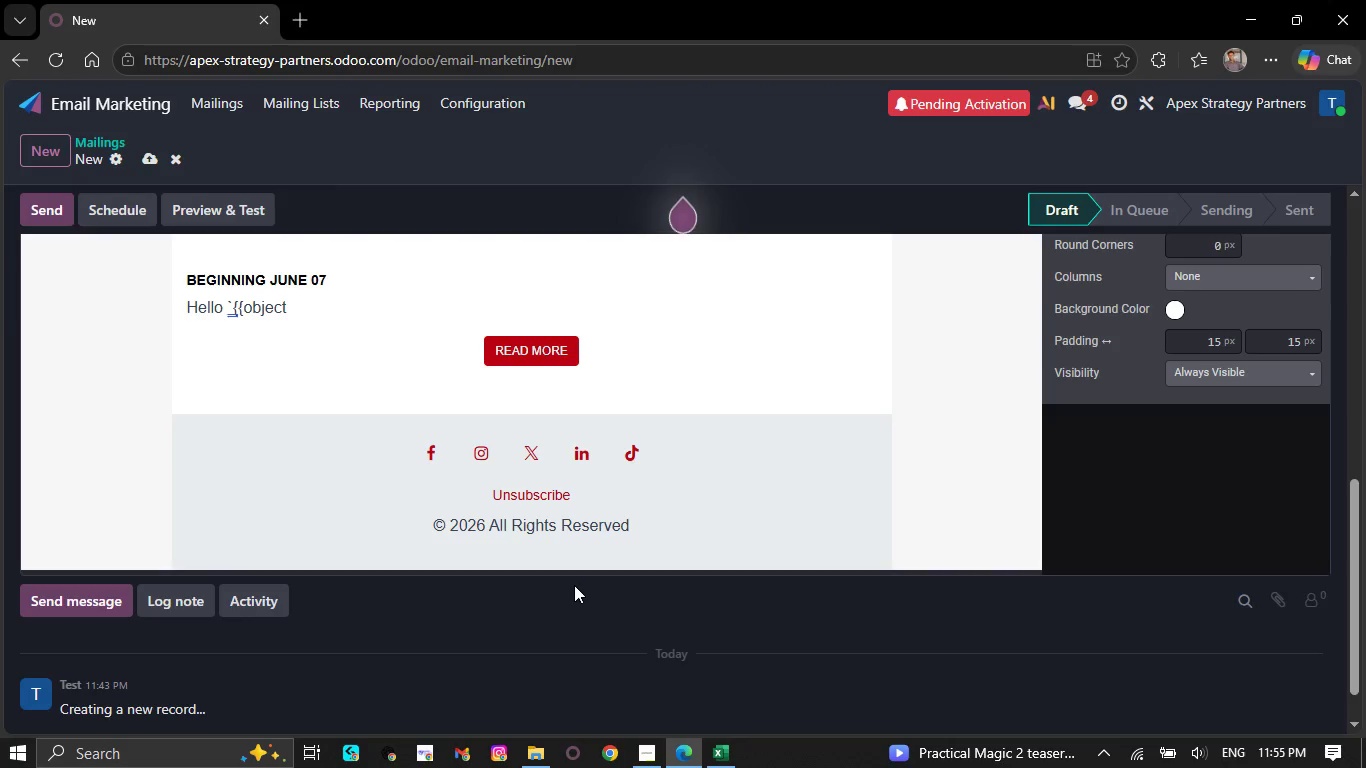 
type(.name)
 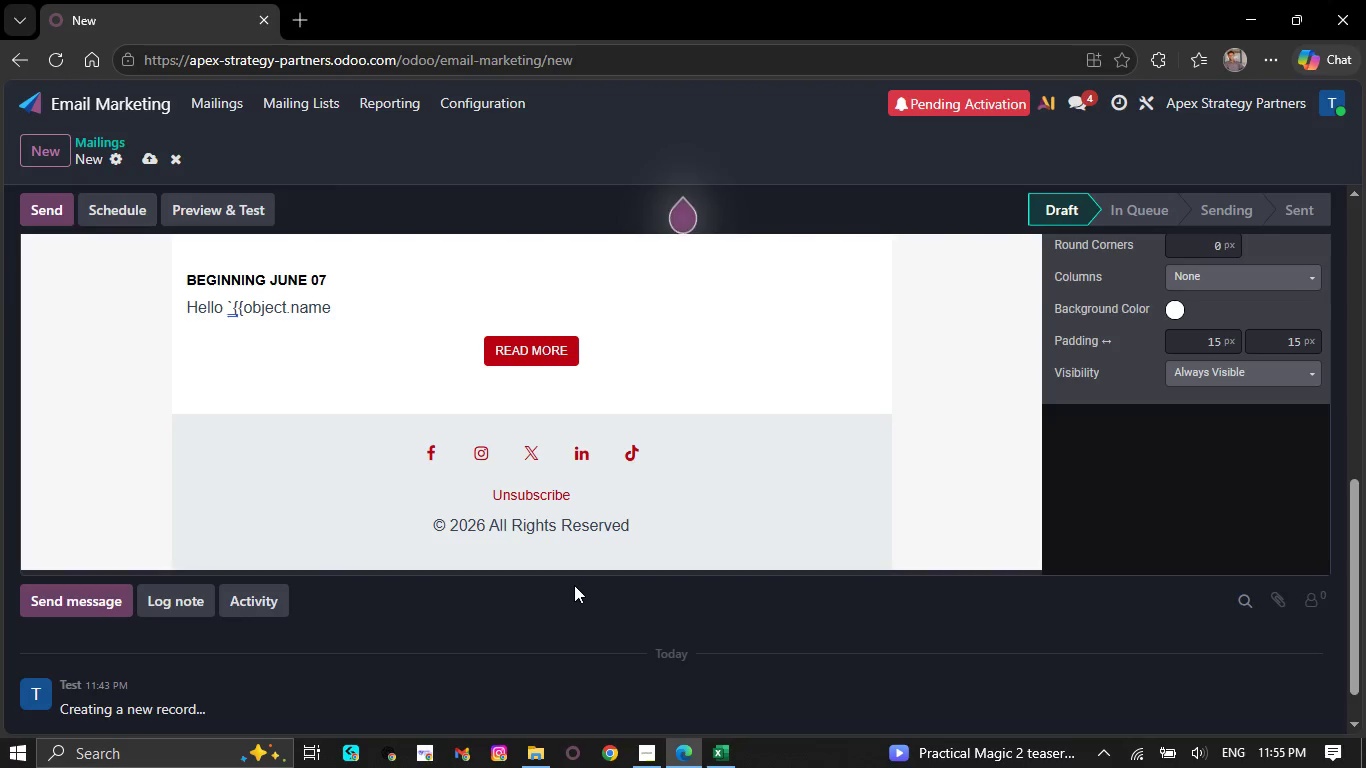 
wait(6.7)
 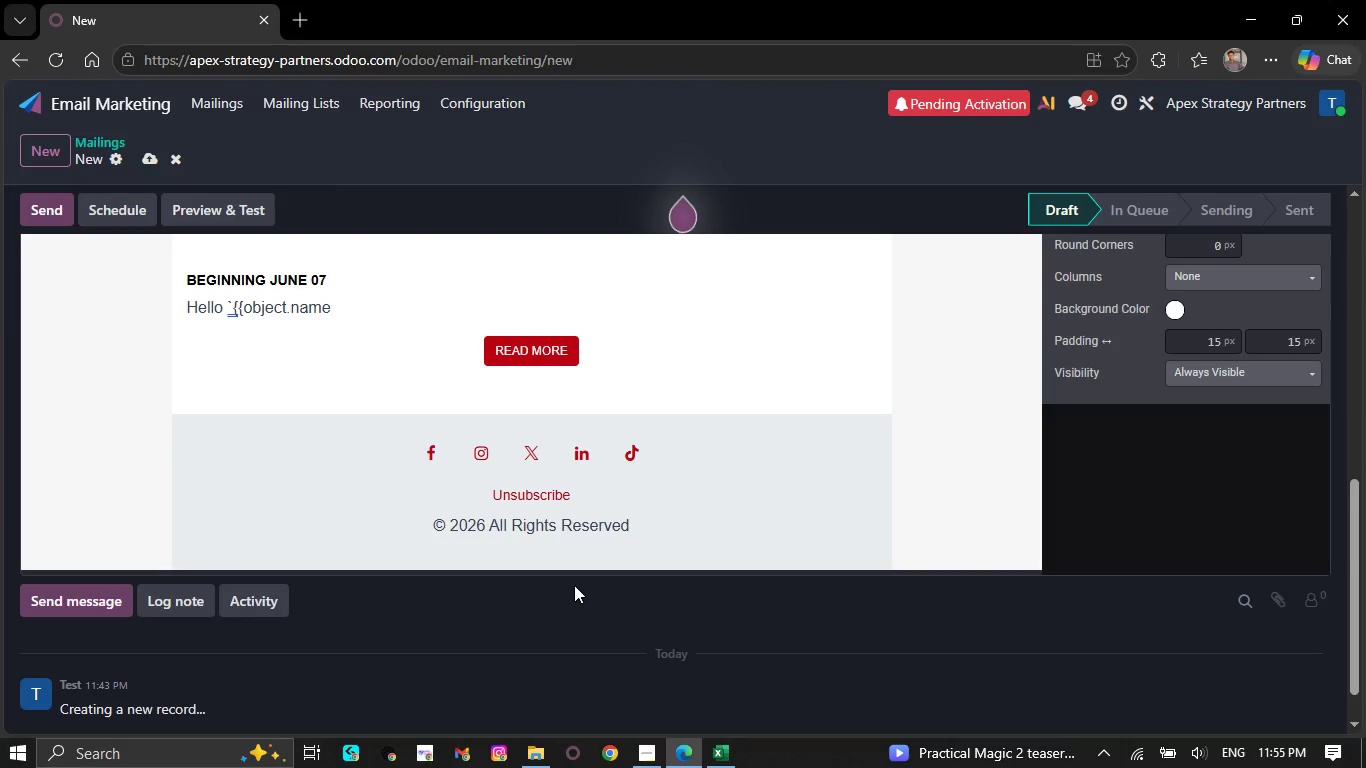 
key(Shift+ShiftRight)
 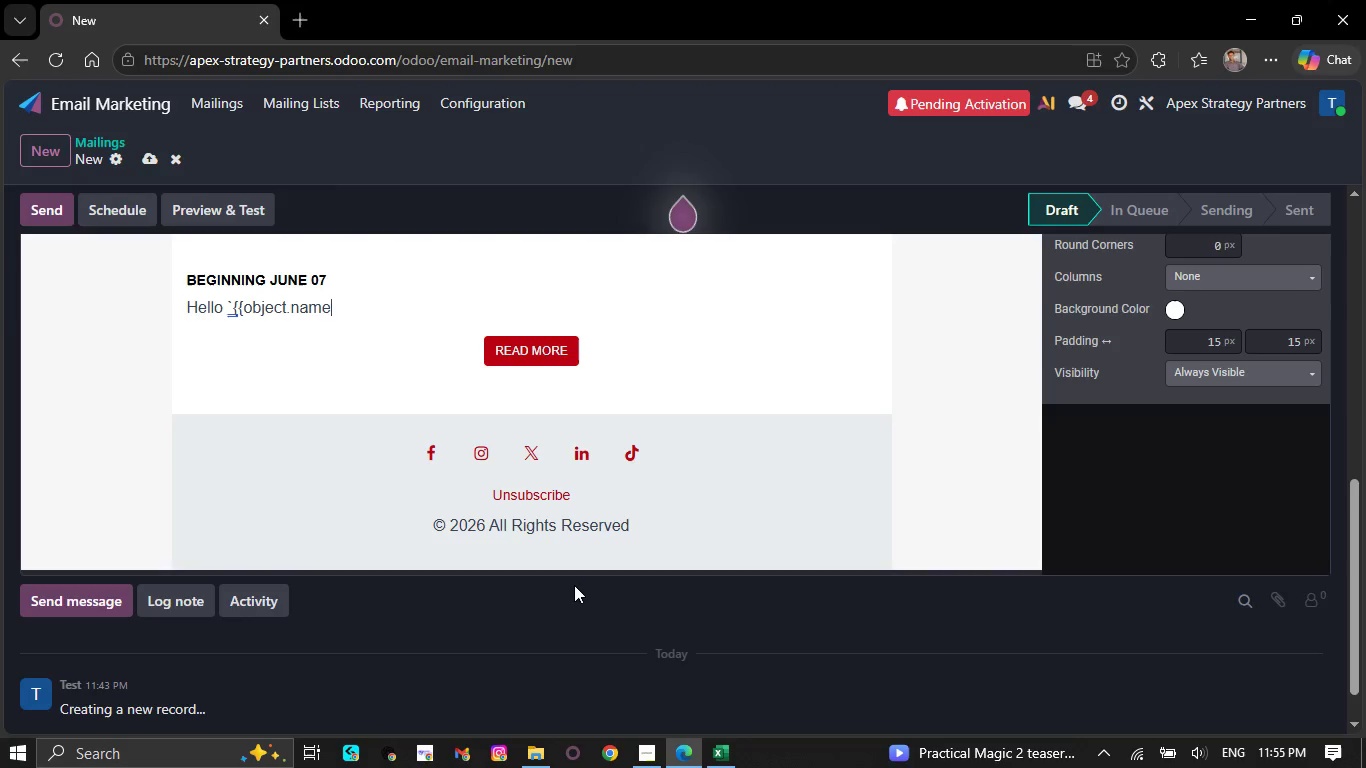 
key(Shift+BracketRight)
 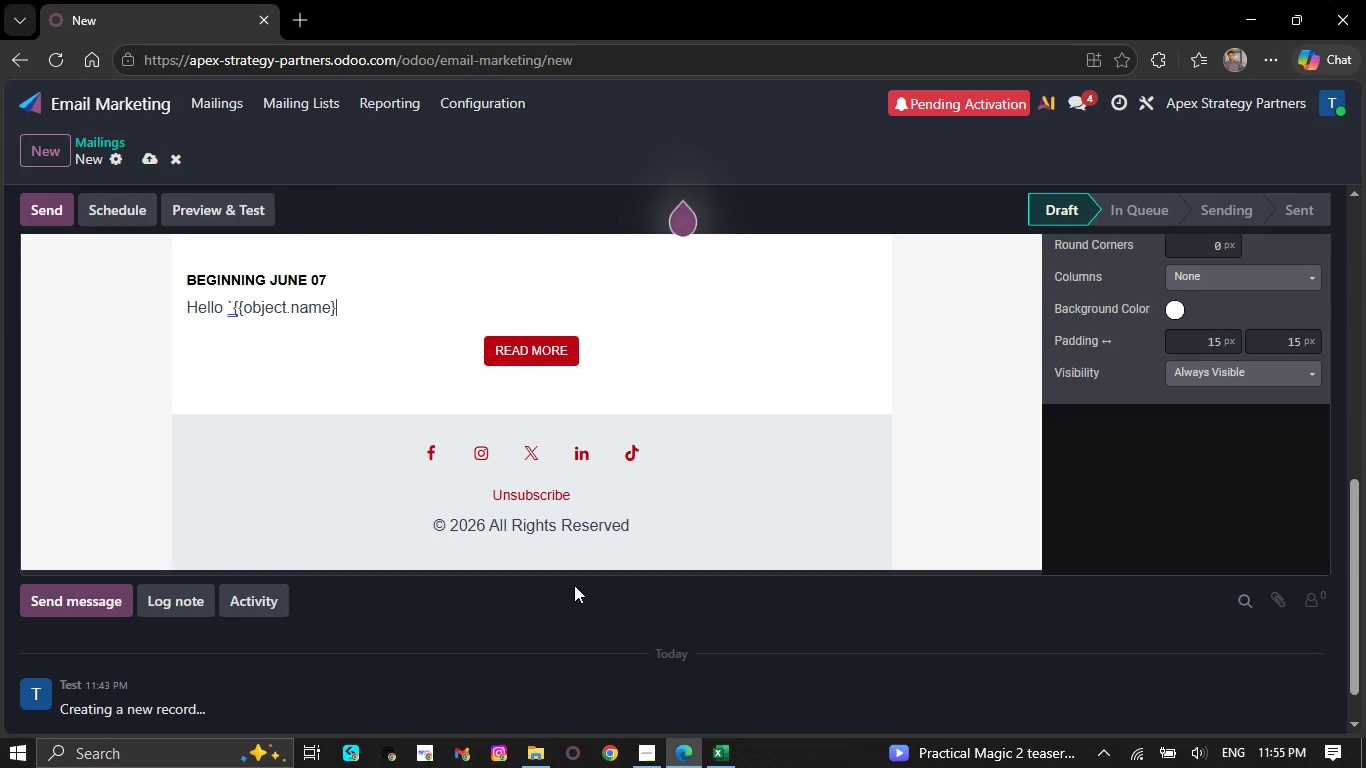 
key(Shift+ShiftRight)
 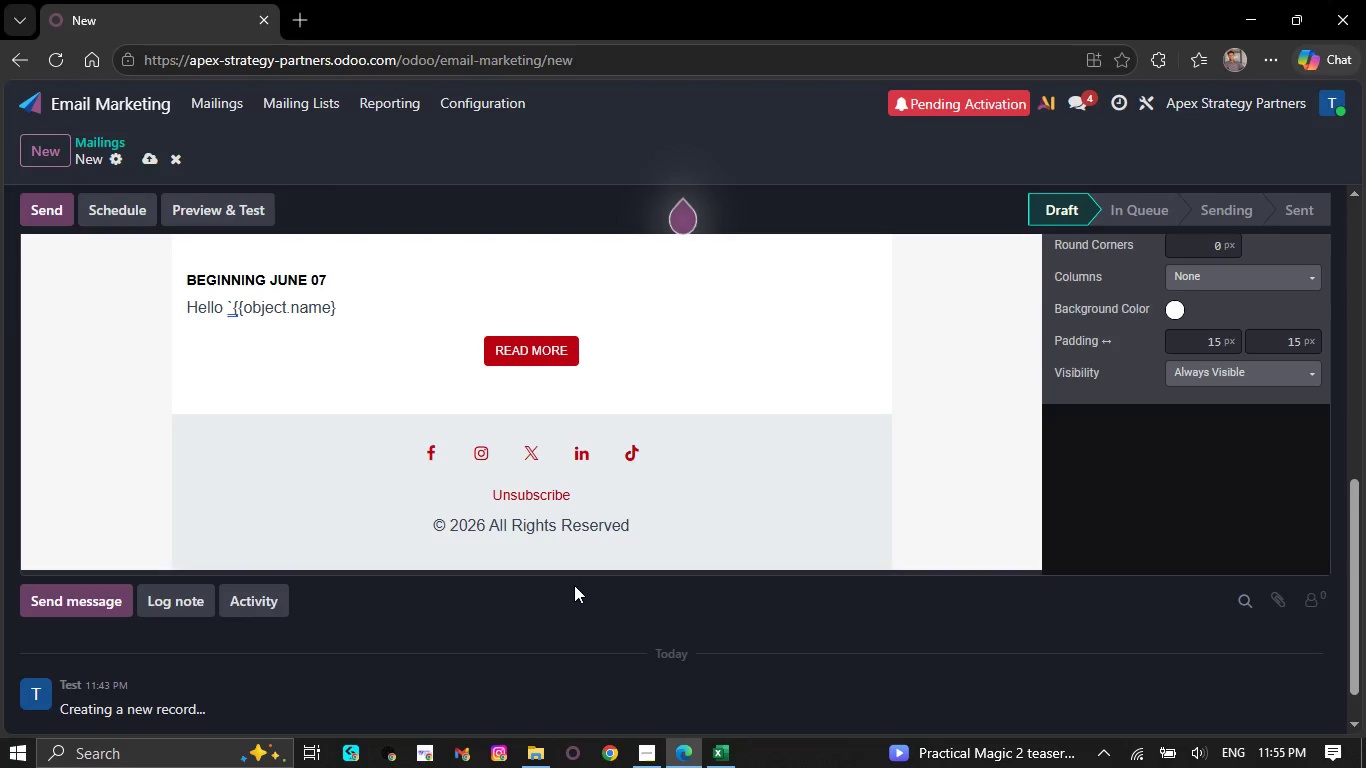 
key(Shift+BracketRight)
 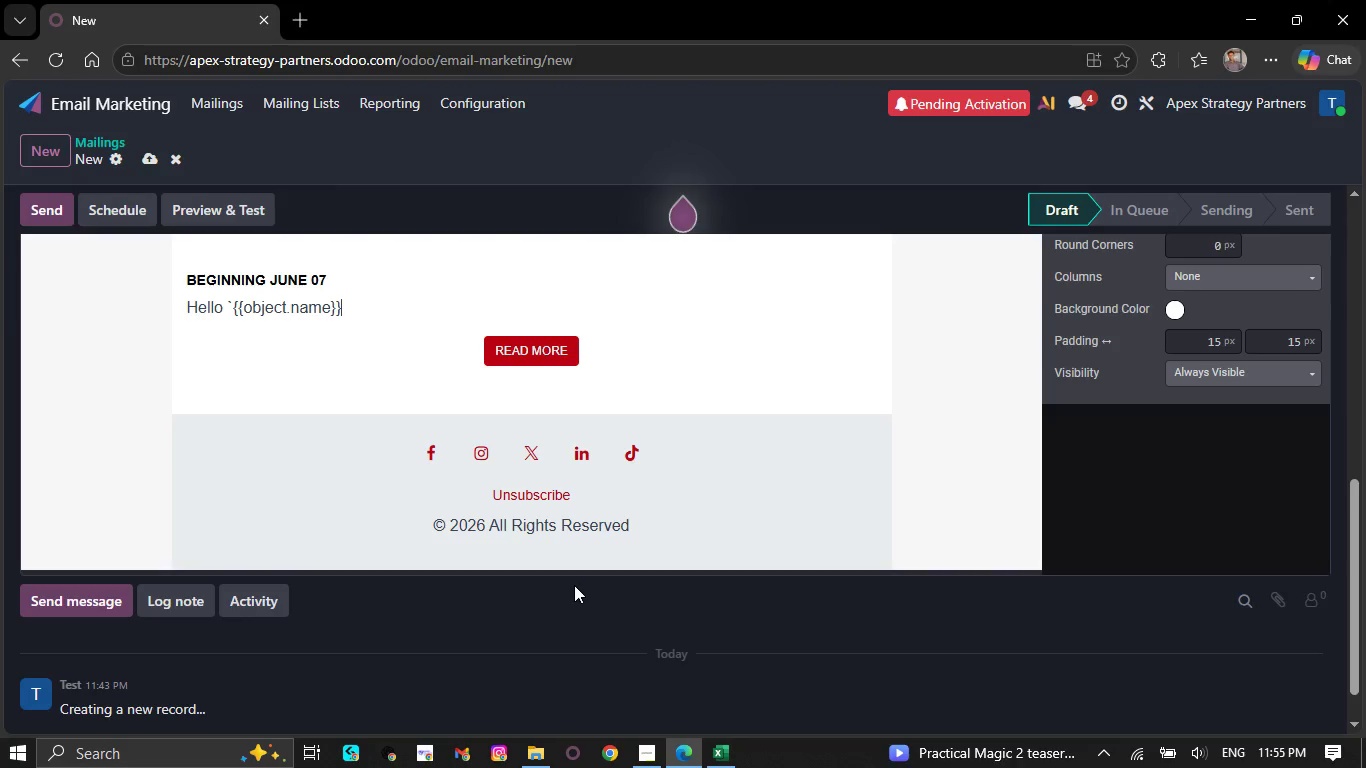 
key(Comma)
 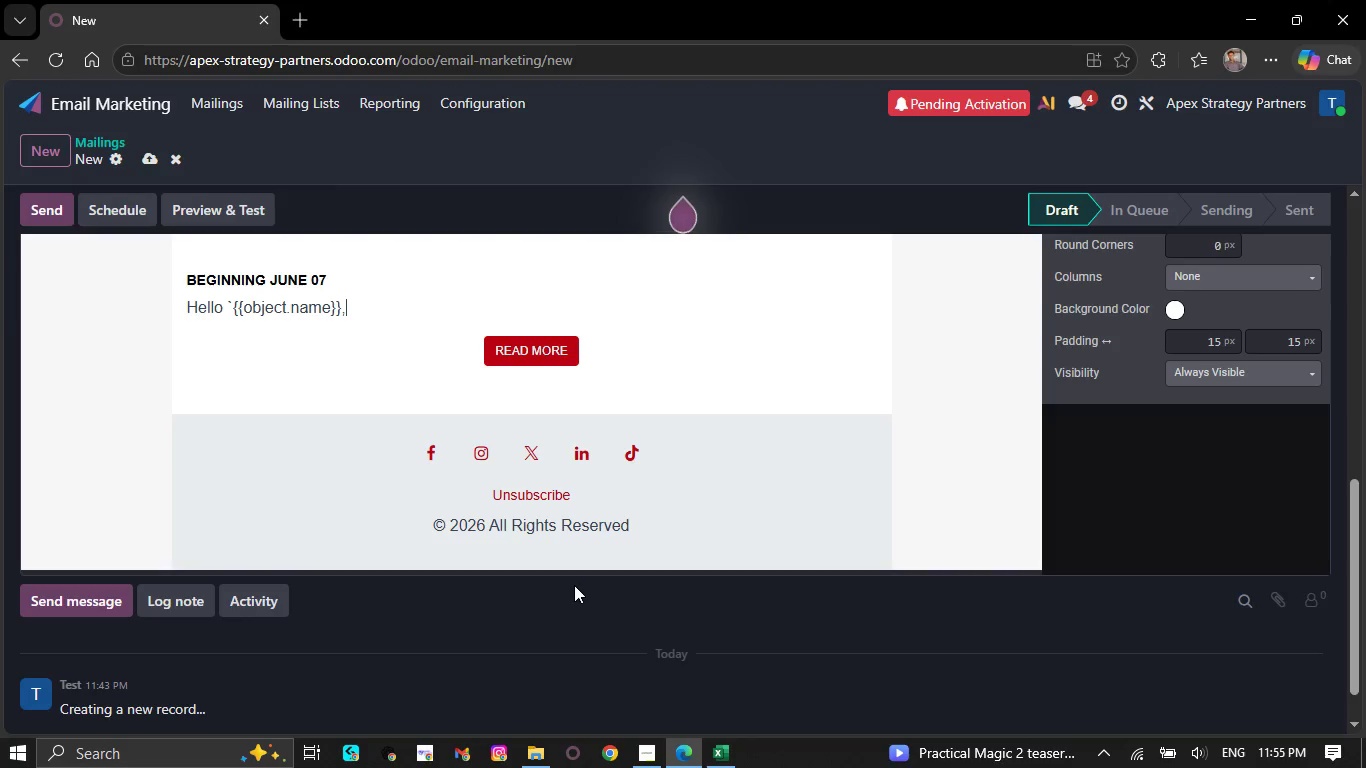 
key(Backquote)
 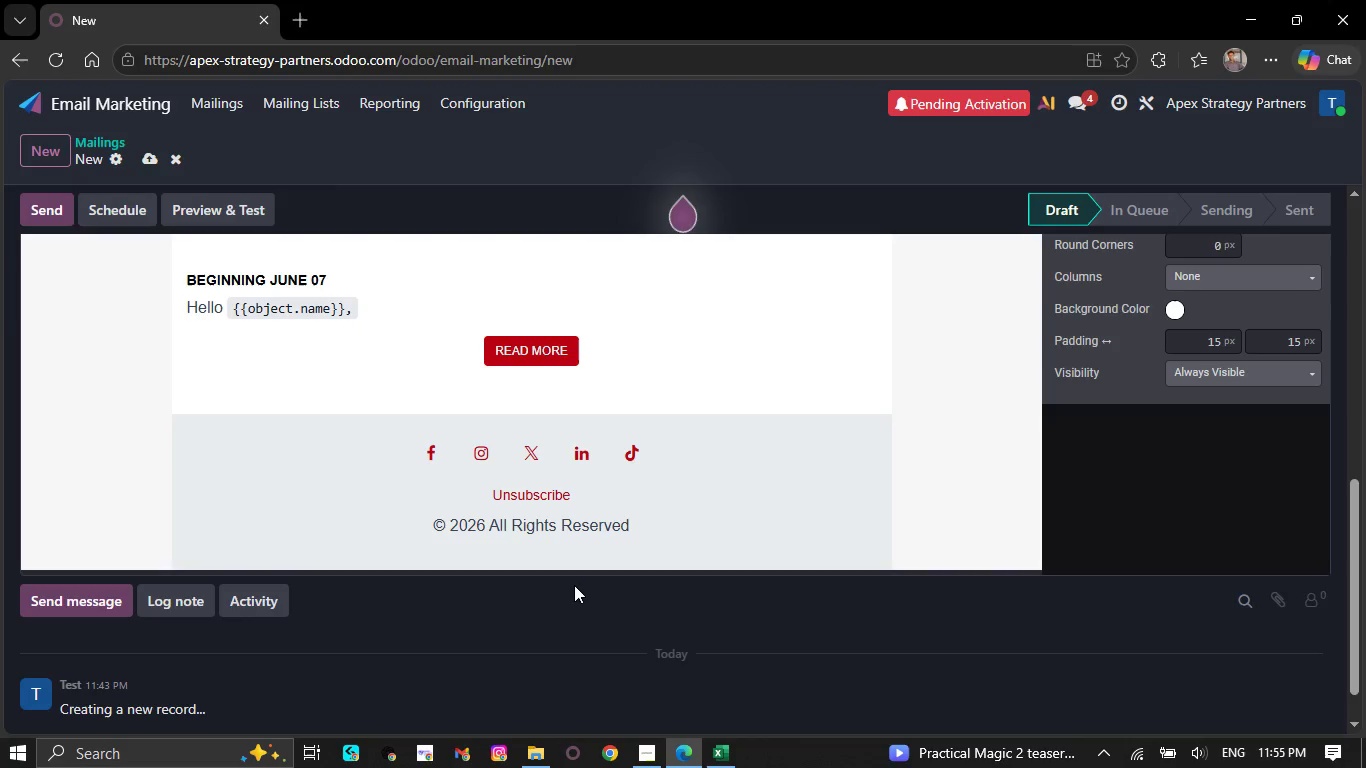 
key(NumpadEnter)
 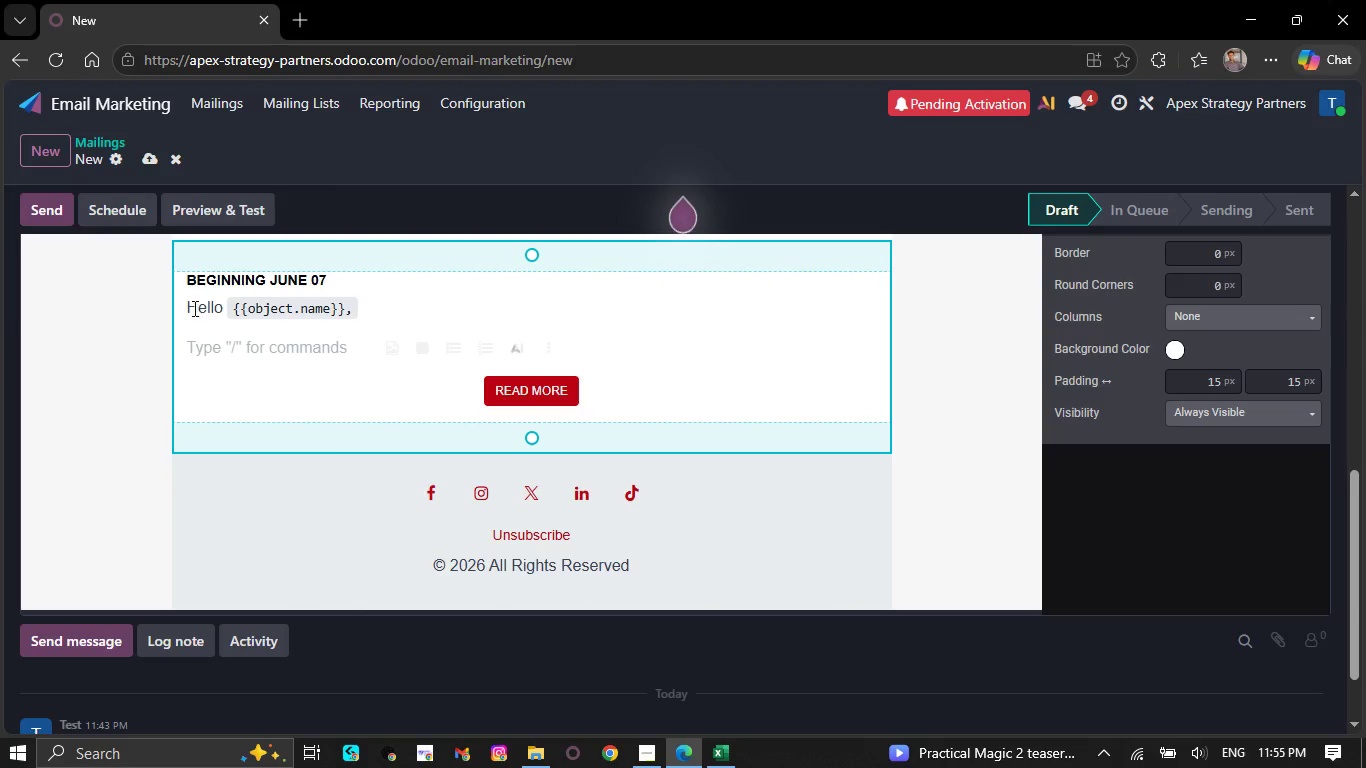 
left_click_drag(start_coordinate=[183, 304], to_coordinate=[423, 317])
 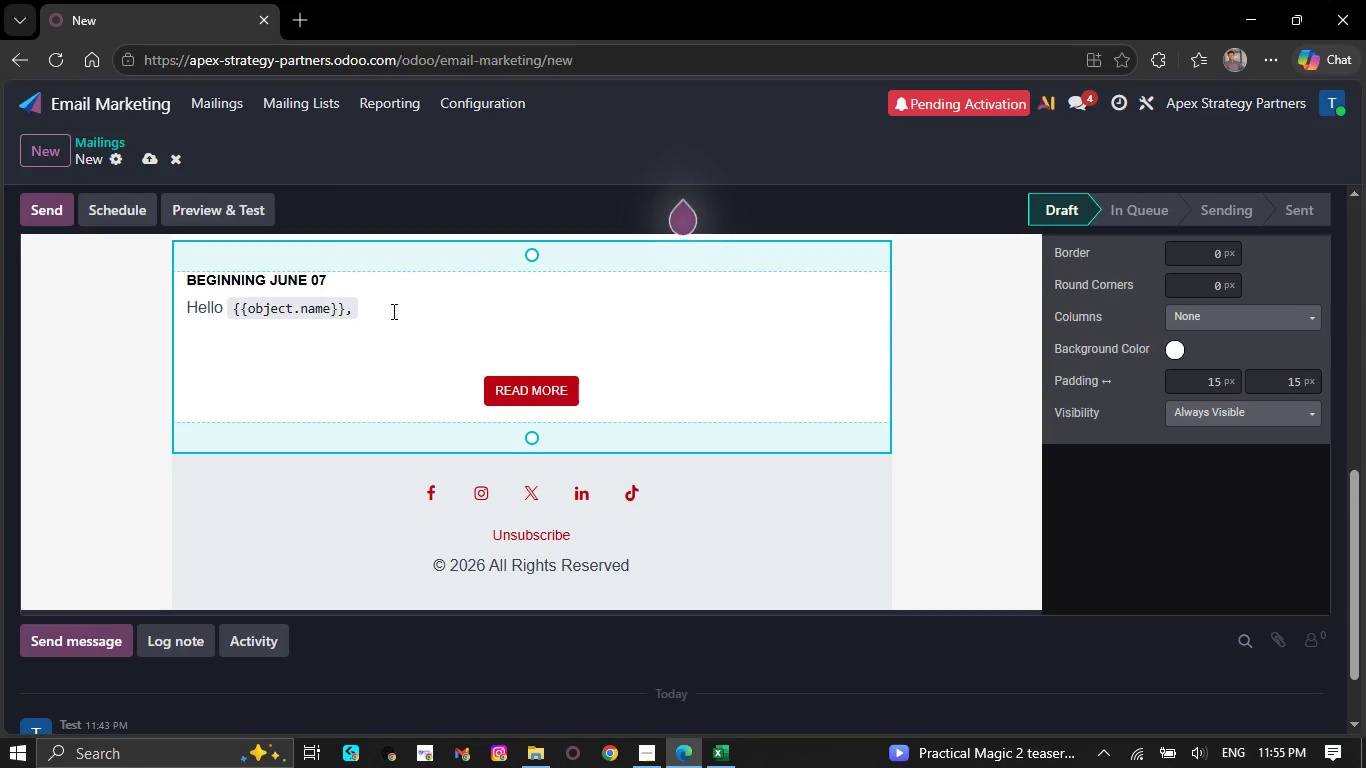 
left_click_drag(start_coordinate=[380, 311], to_coordinate=[167, 298])
 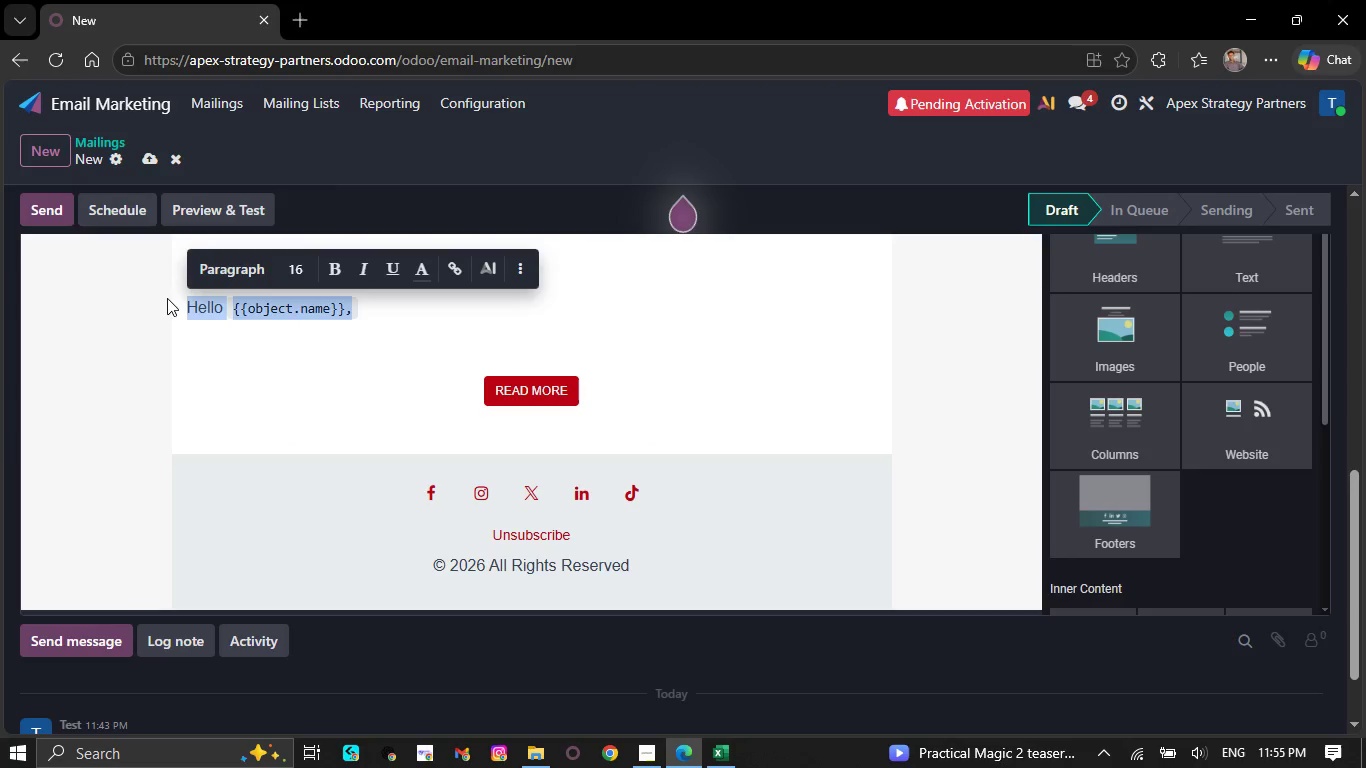 
key(Control+X)
 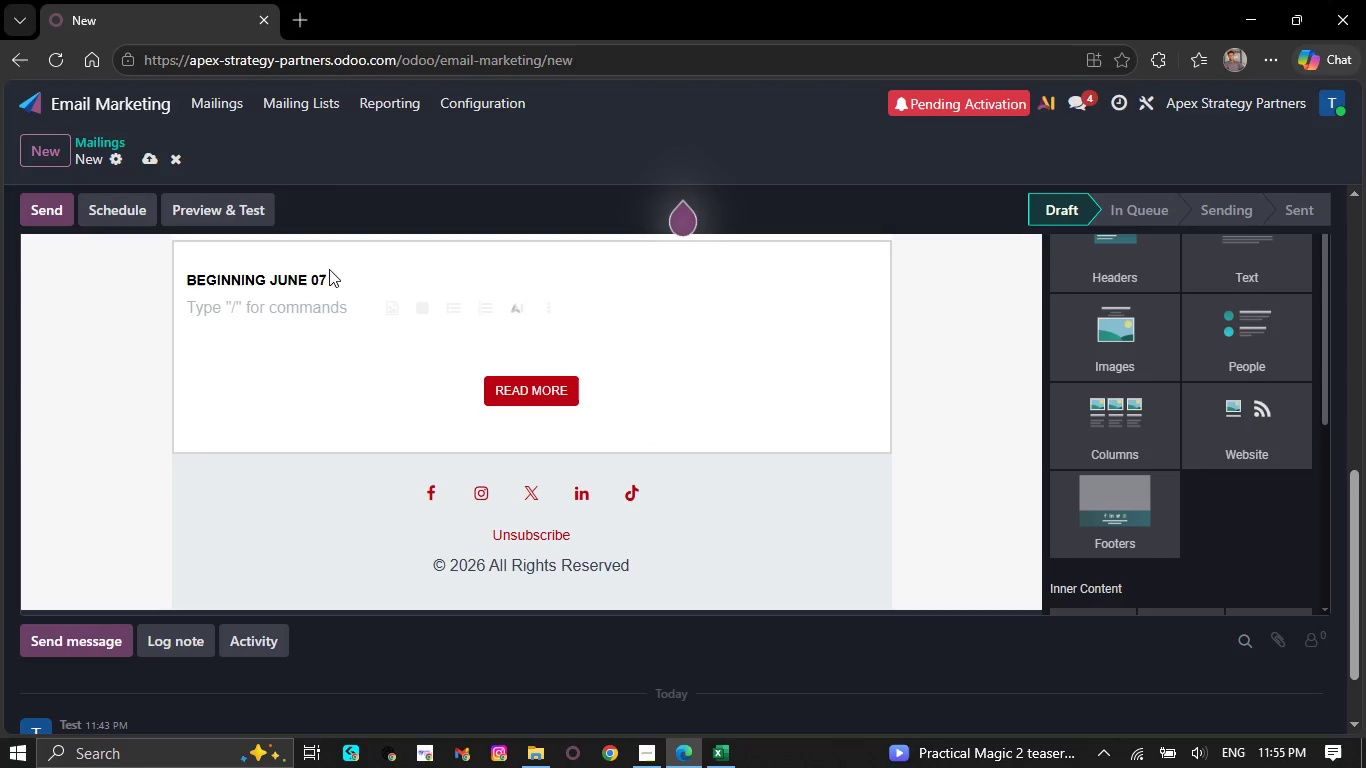 
left_click_drag(start_coordinate=[295, 274], to_coordinate=[168, 282])
 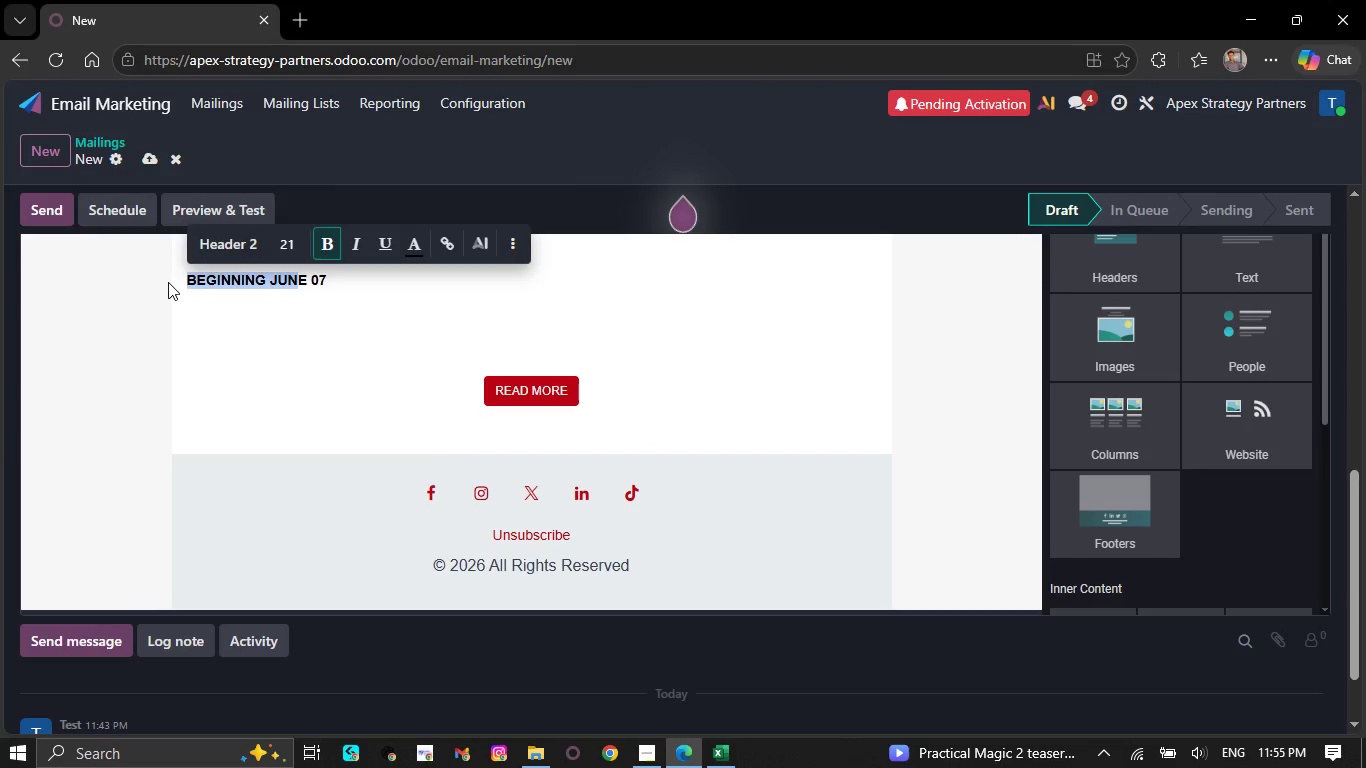 
key(Control+V)
 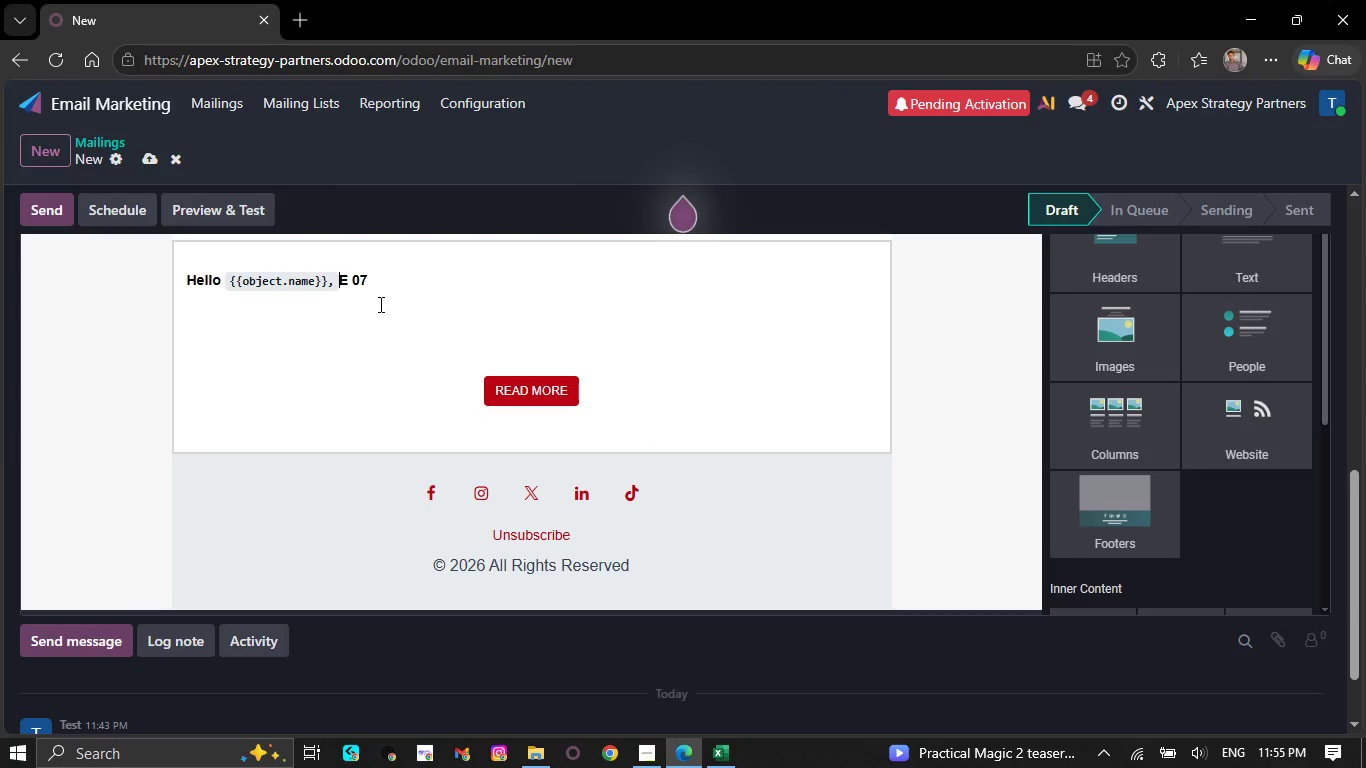 
left_click([384, 263])
 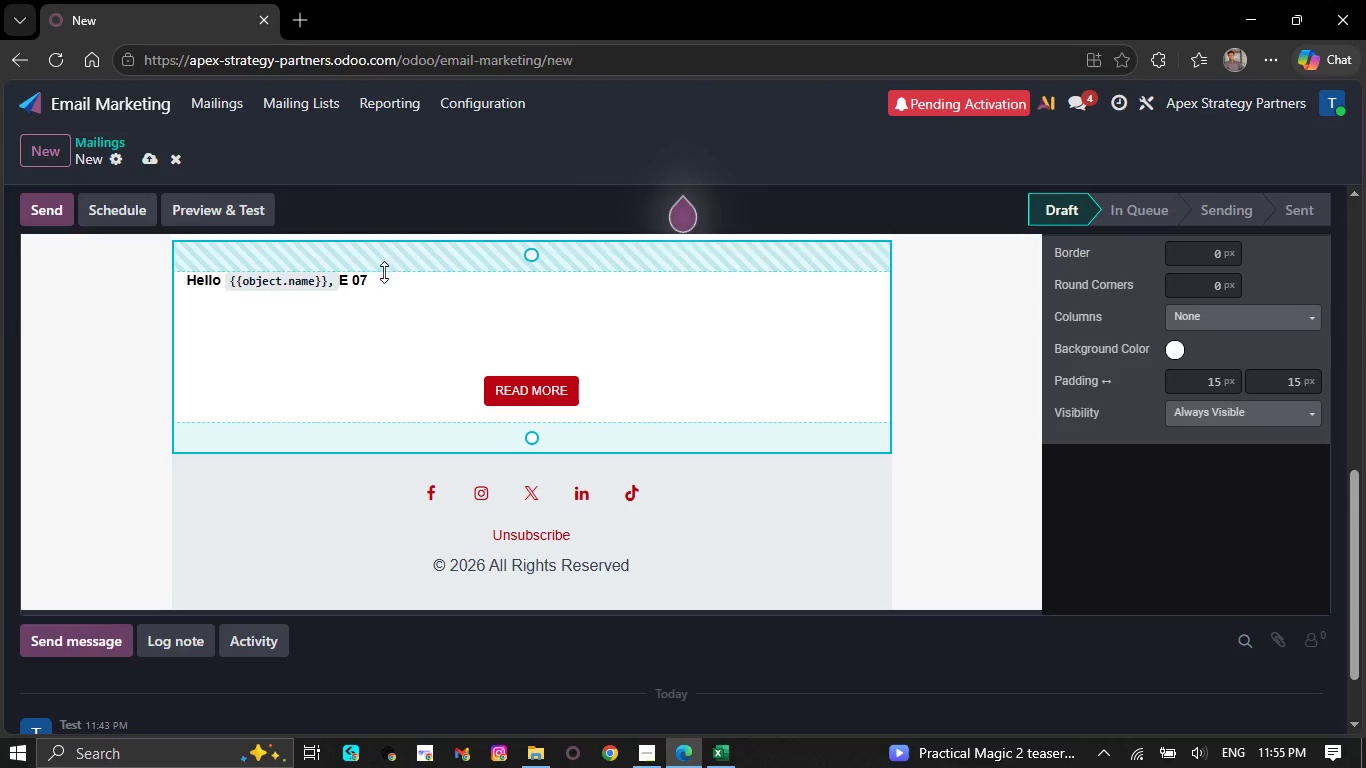 
left_click([384, 274])
 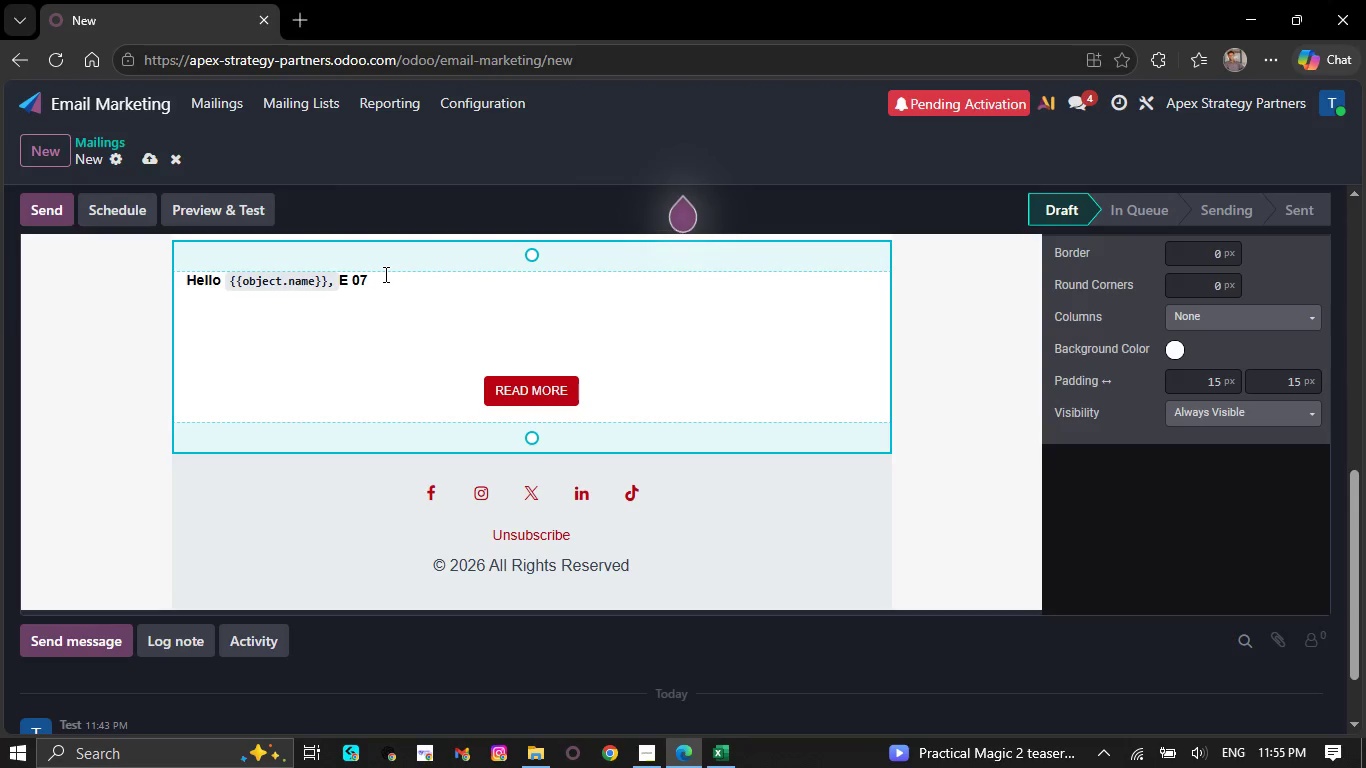 
key(Backspace)
 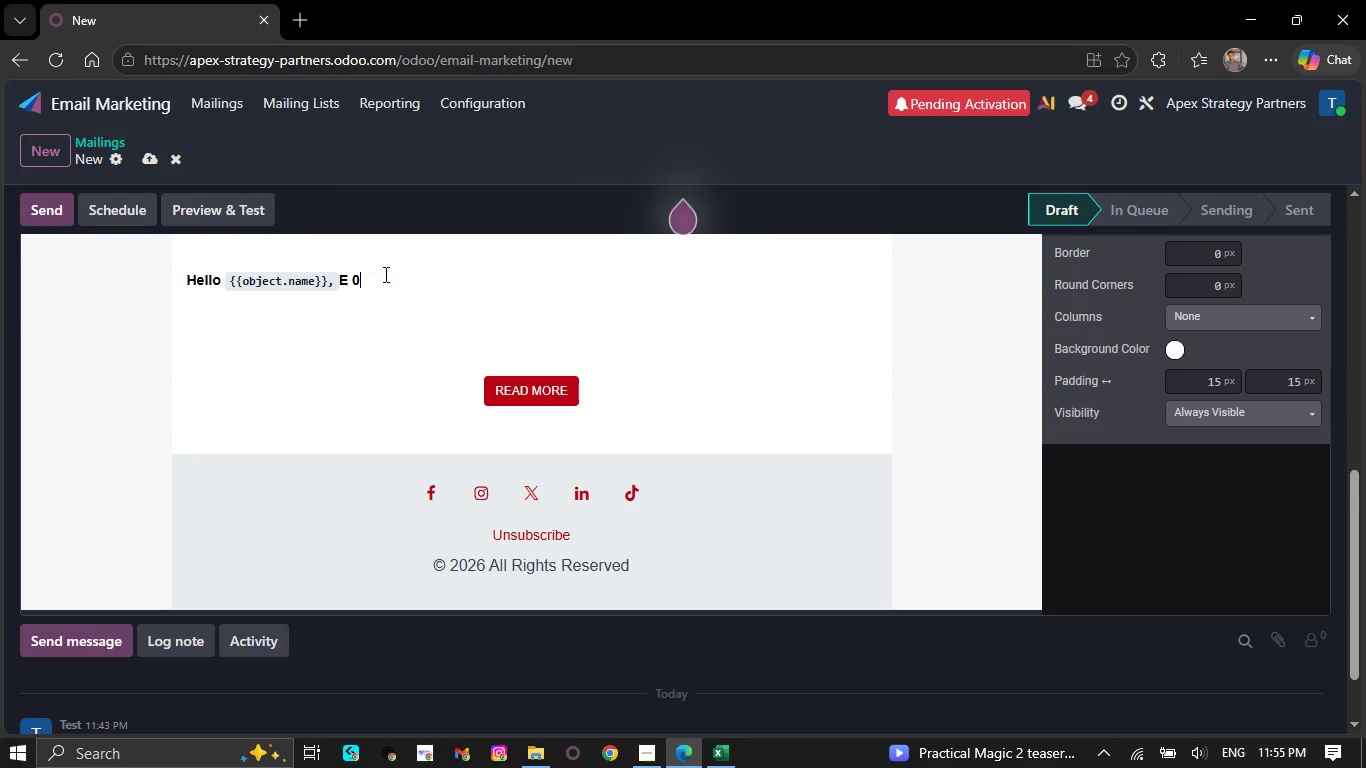 
key(Backspace)
 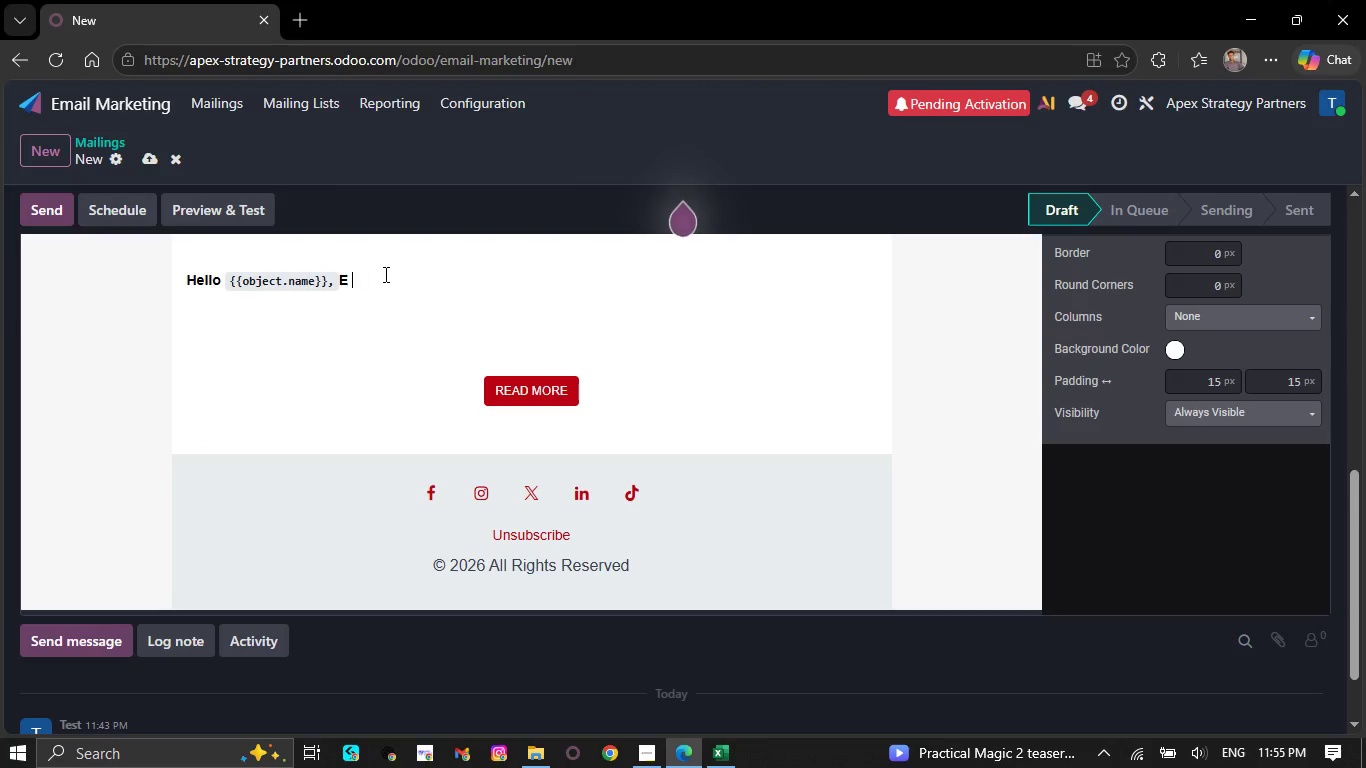 
key(Backspace)
 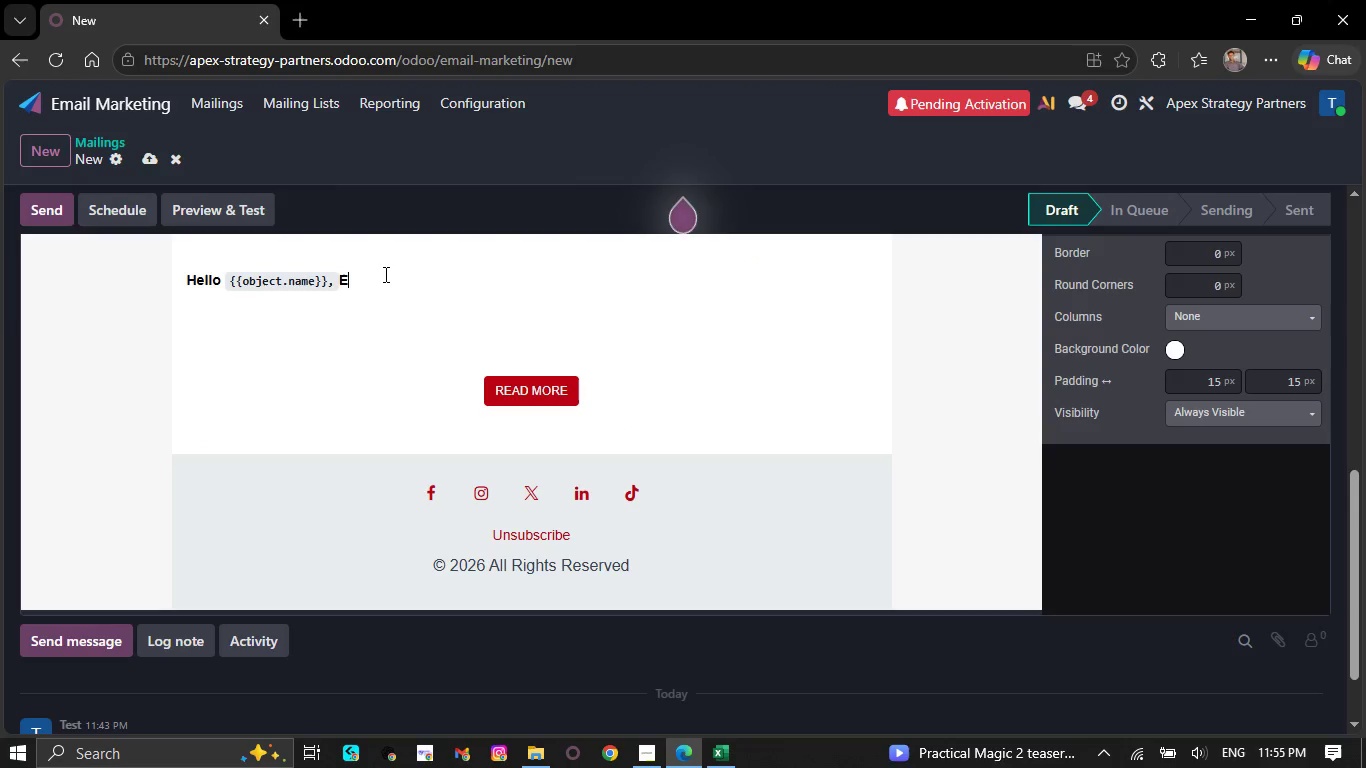 
key(Backspace)
 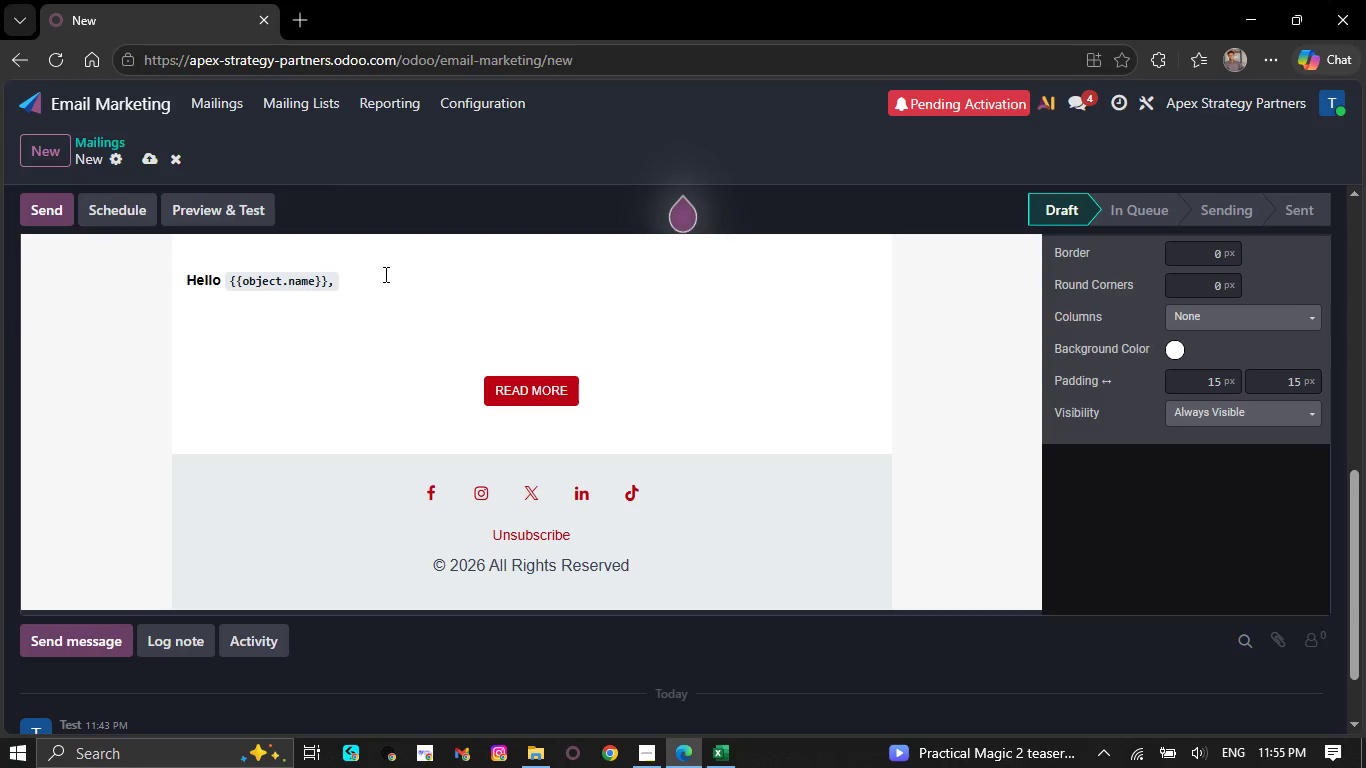 
key(NumpadEnter)
 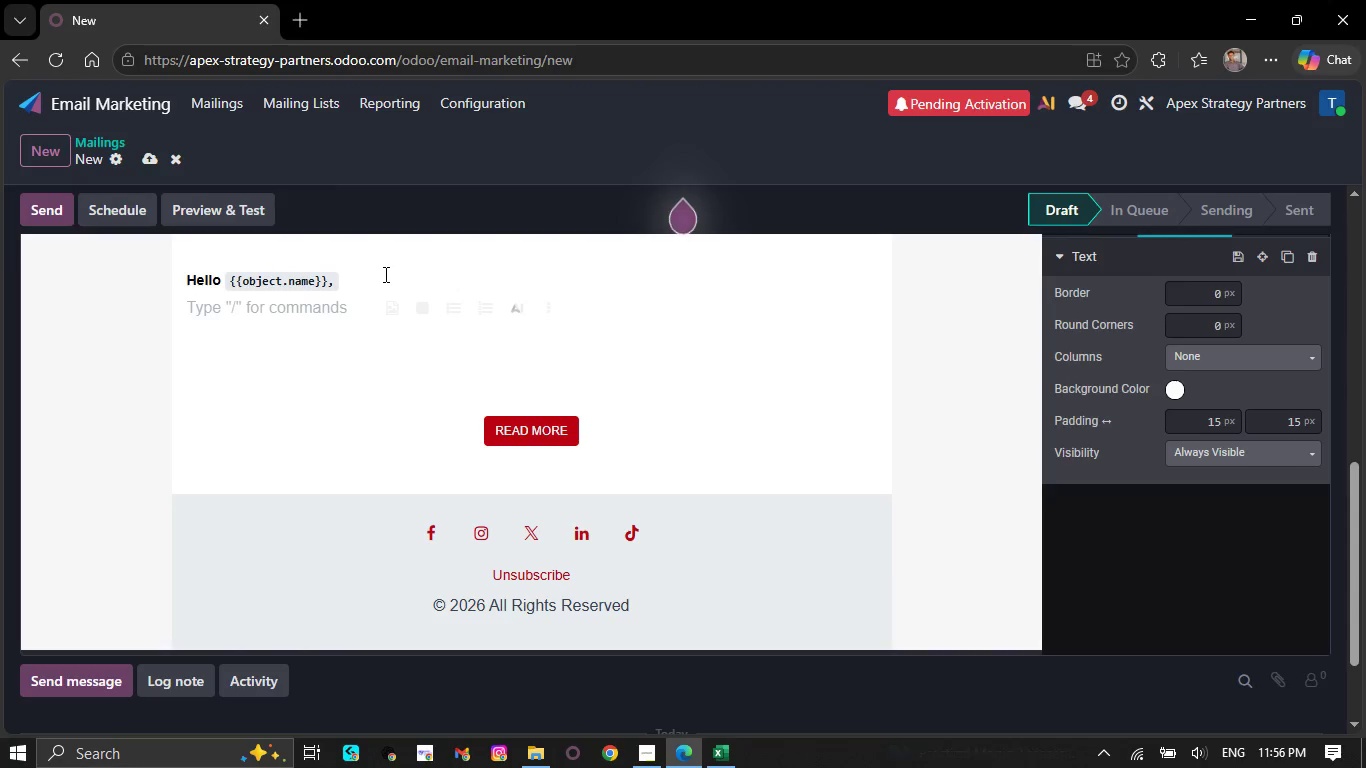 
wait(11.2)
 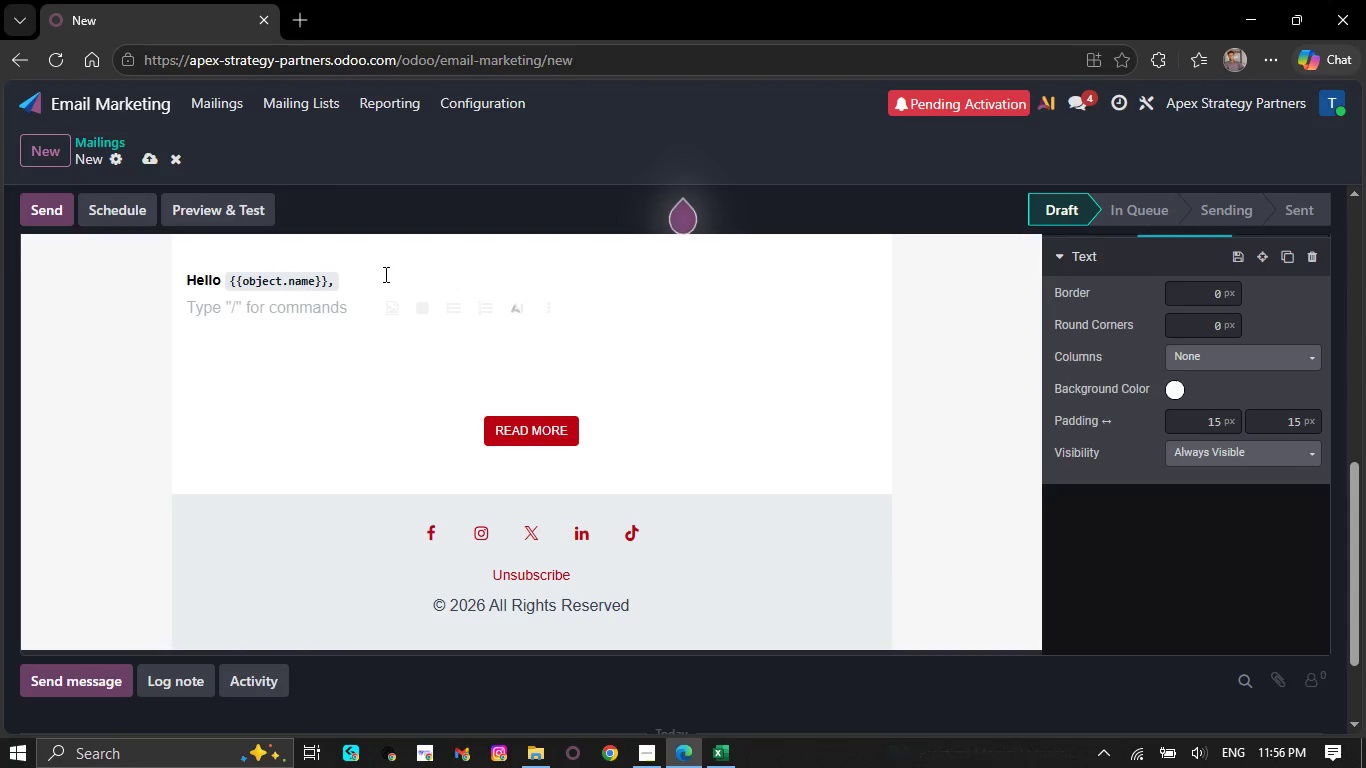 
type(Today's executive )
key(Backspace)
type(s are )
 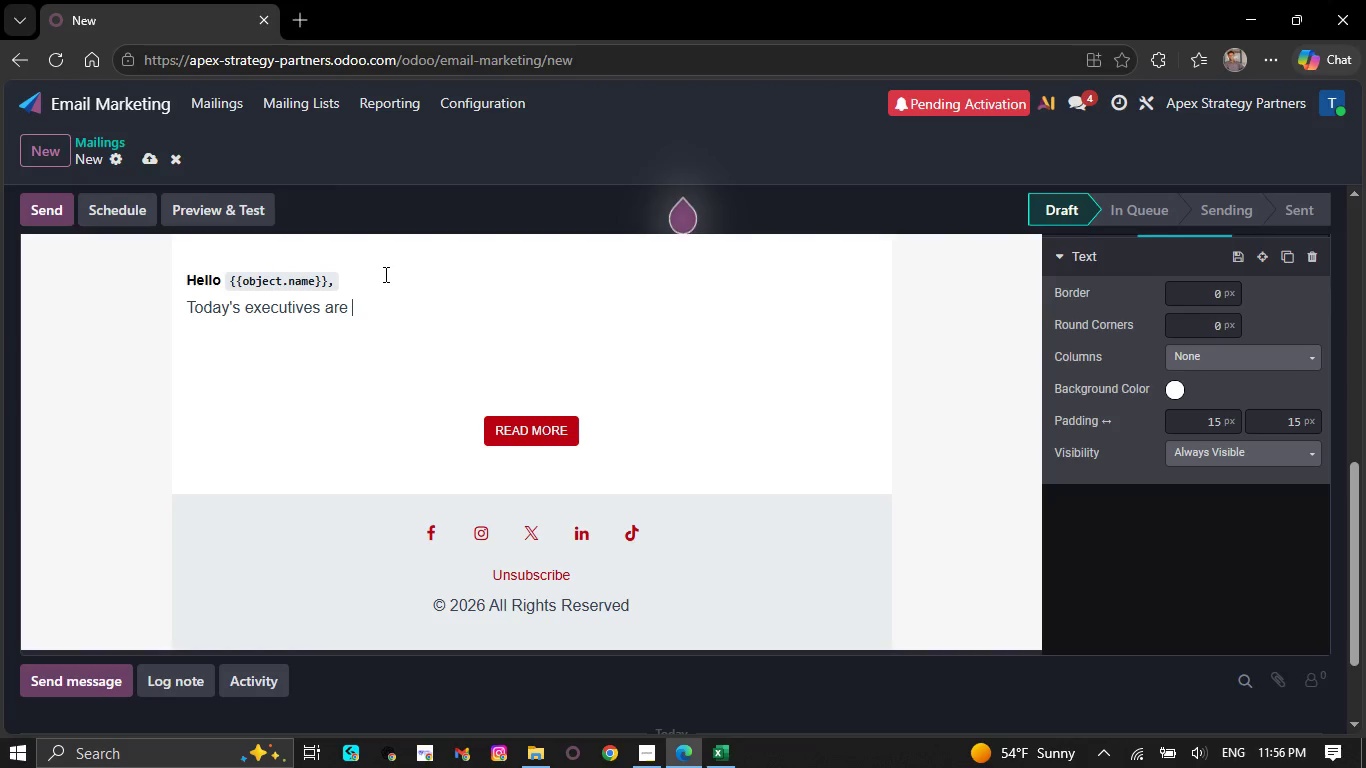 
wait(9.73)
 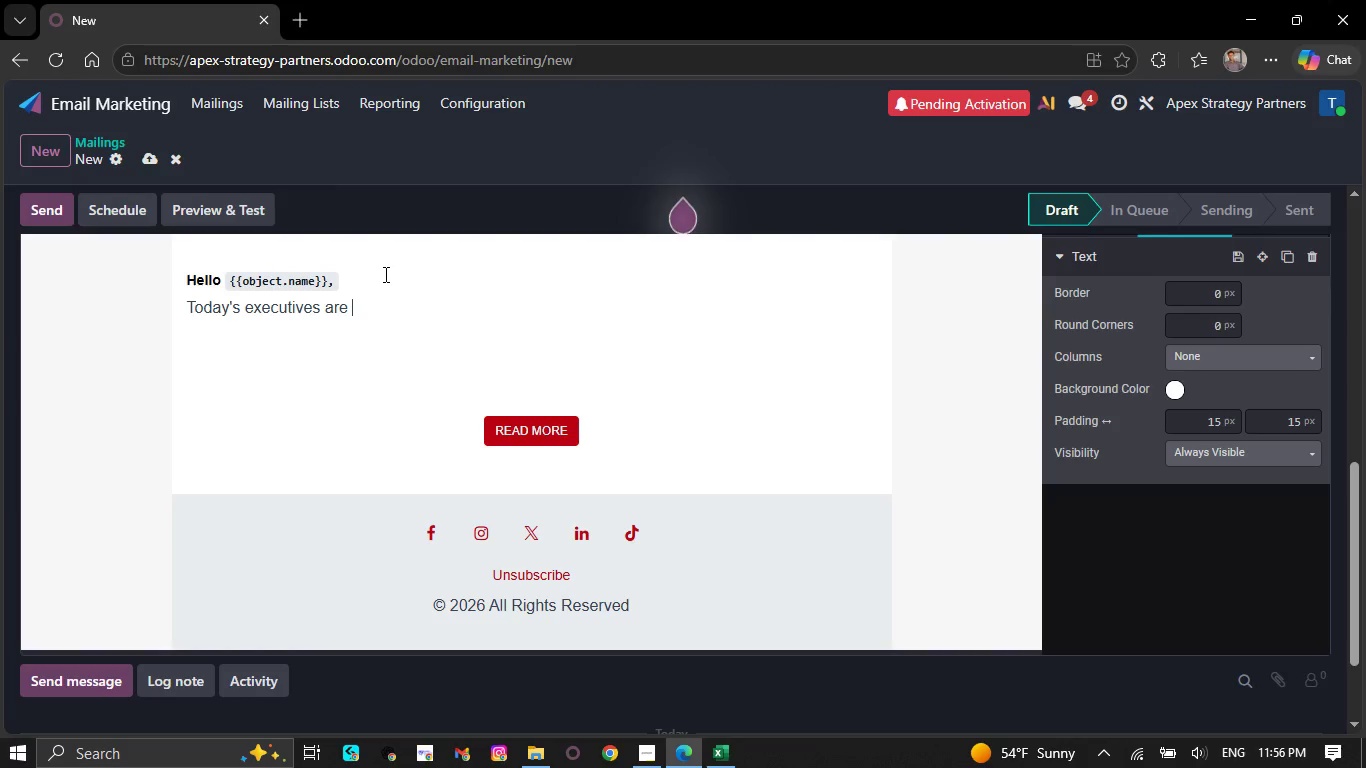 
type(expected to lrsd )
key(Backspace)
key(Backspace)
key(Backspace)
key(Backspace)
type(r)
key(Backspace)
type(esd )
key(Backspace)
key(Backspace)
key(Backspace)
type(sd )
key(Backspace)
key(Backspace)
key(Backspace)
type(ad through uncertai)
 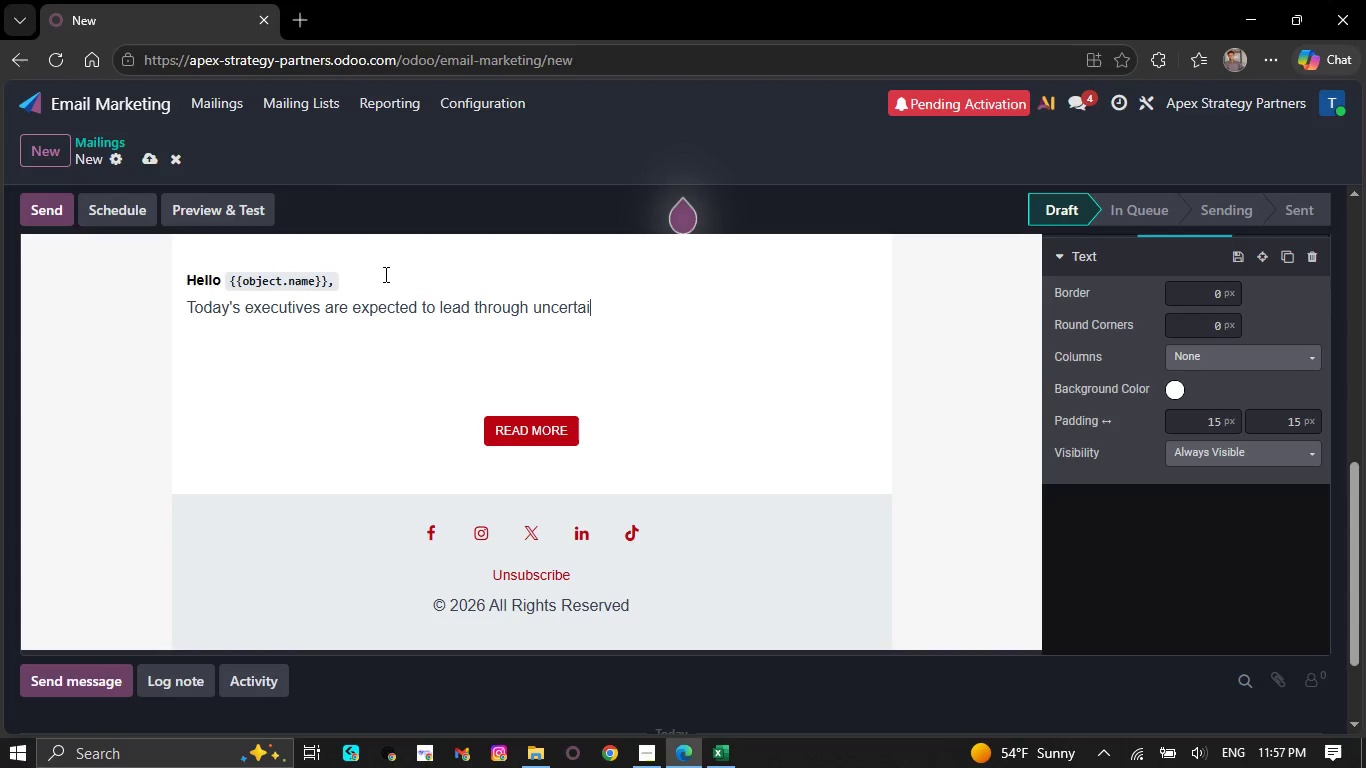 
type(nty, rapid chanf)
key(Backspace)
type(ge, and increasing operational complexity.)
key(NumpadEnter)
type(At [[)
key(Backspace)
key(Backspace)
key(Backspace)
type( `{{)
 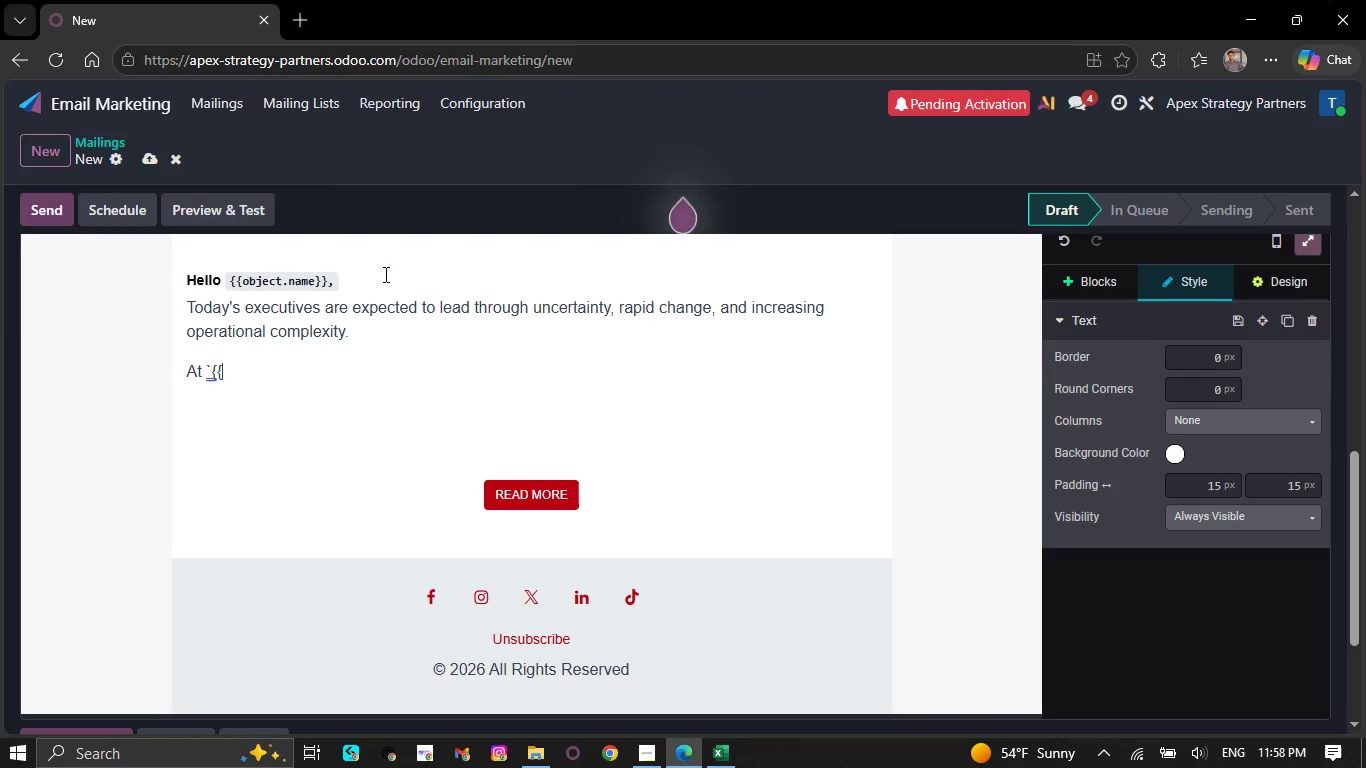 
type(object.company)
 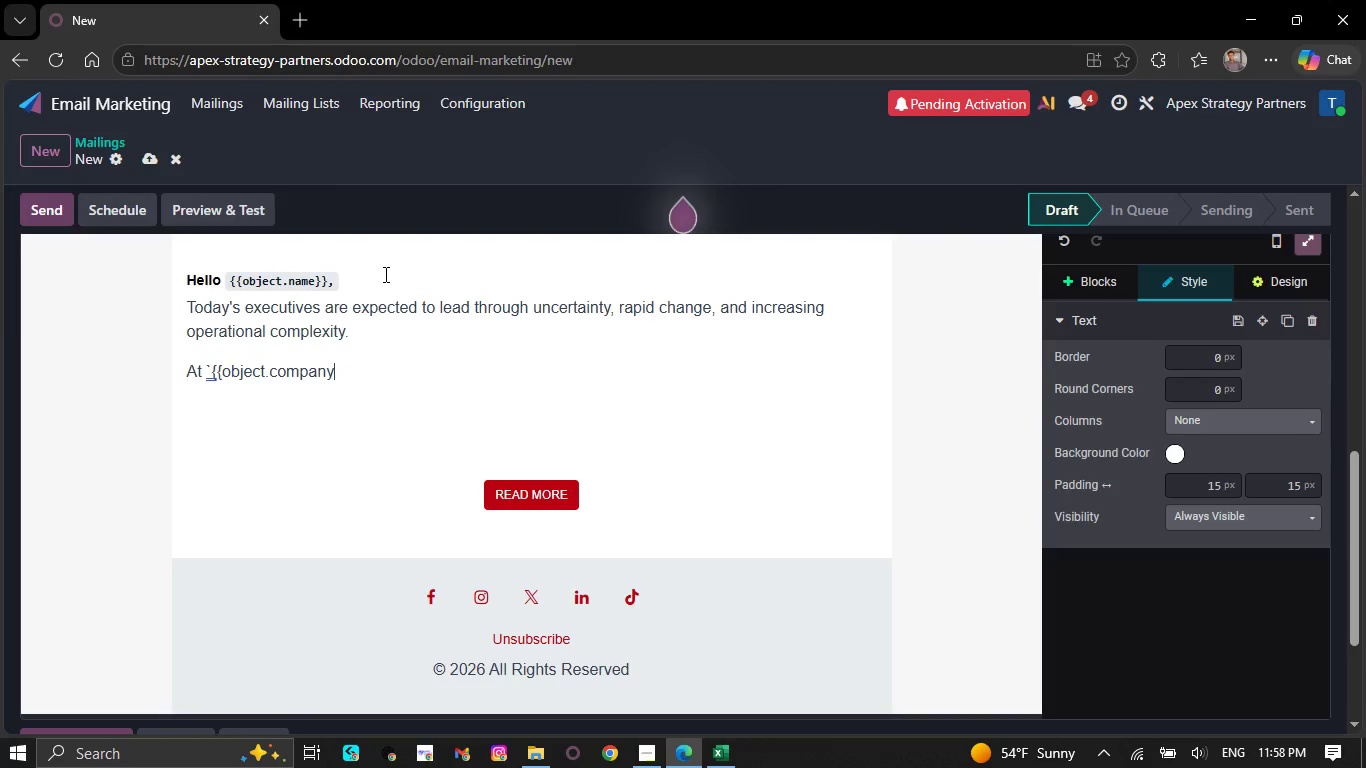 
type(_name)
 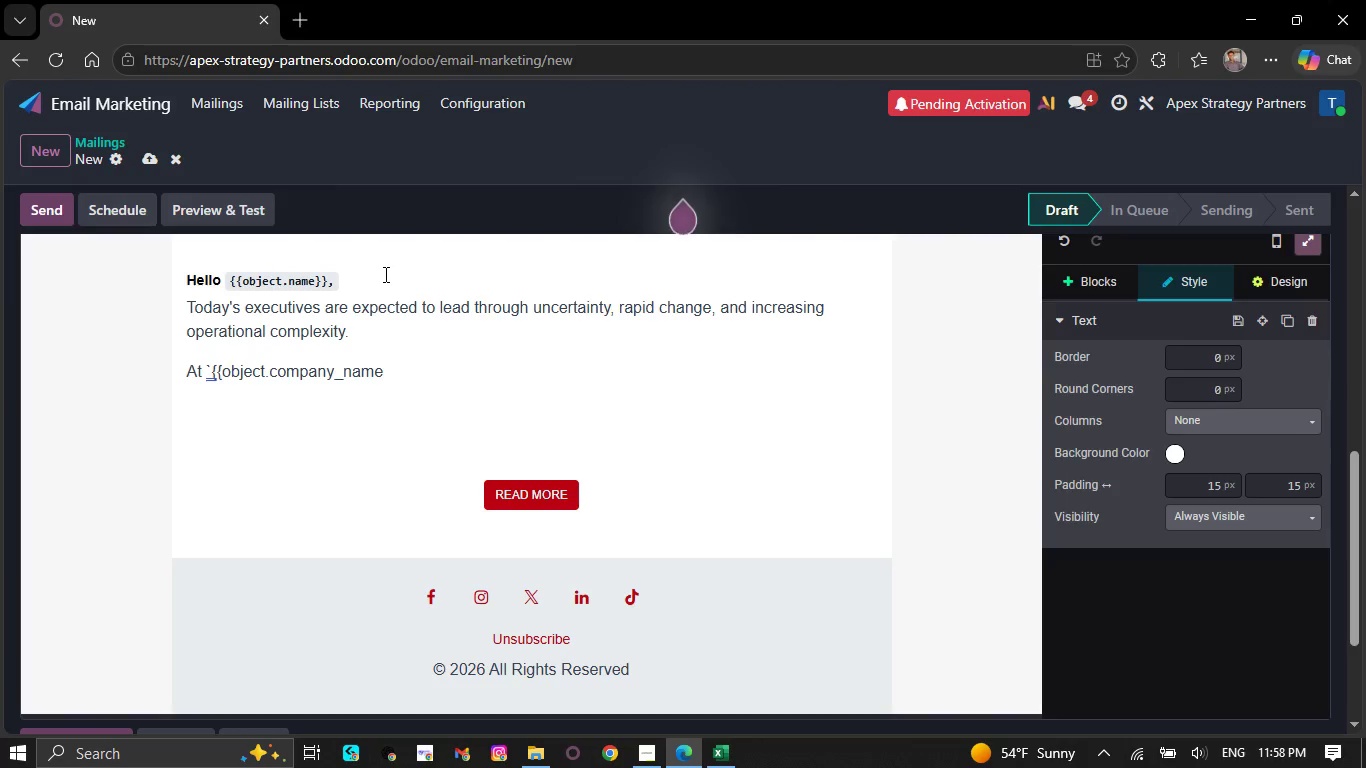 
key(Shift+BracketRight)
 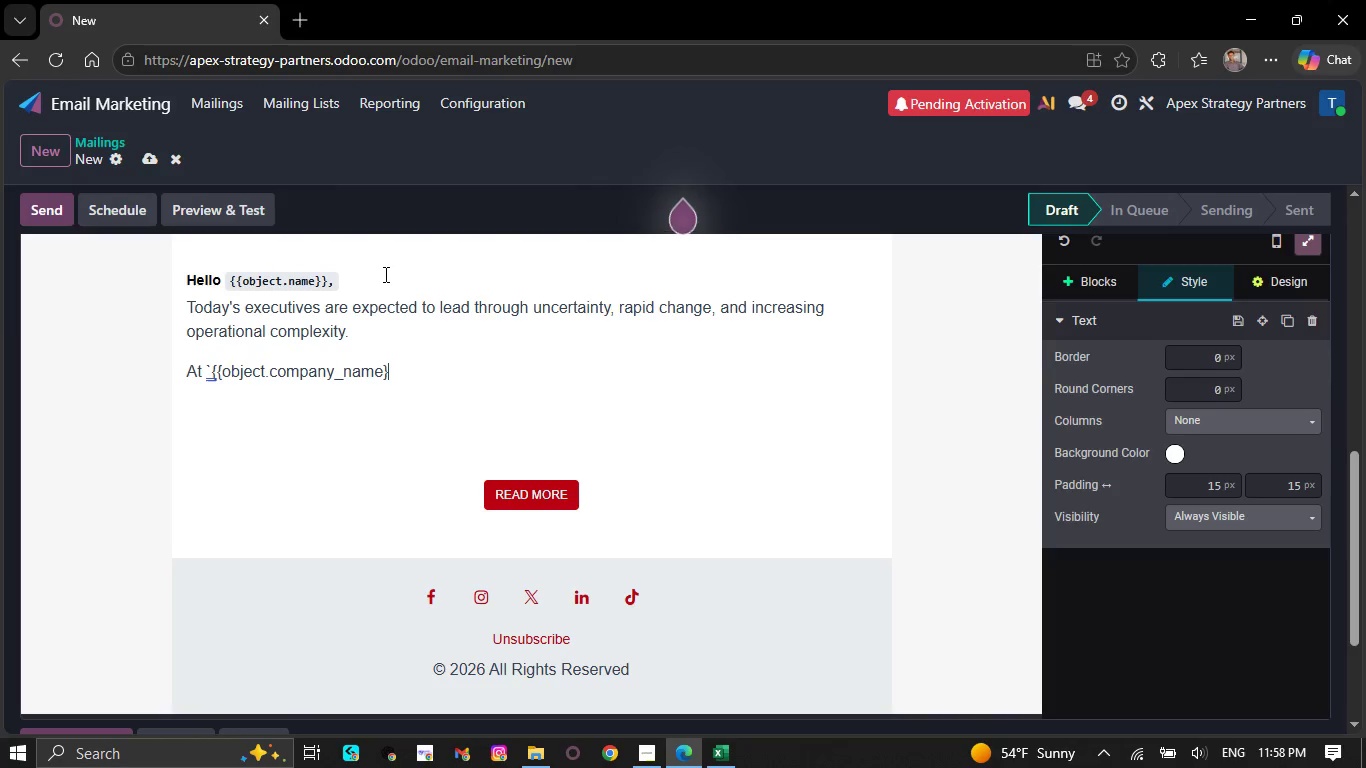 
key(Shift+ShiftRight)
 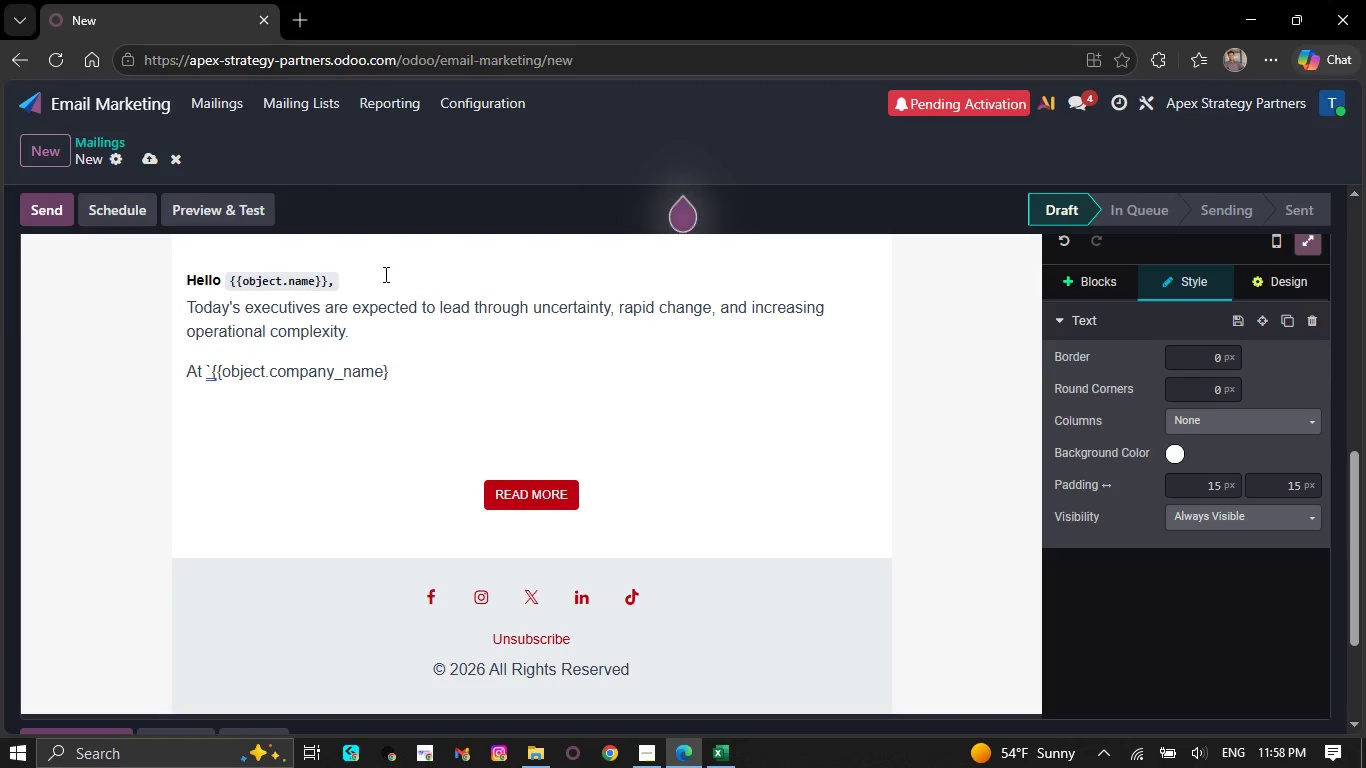 
key(Shift+BracketRight)
 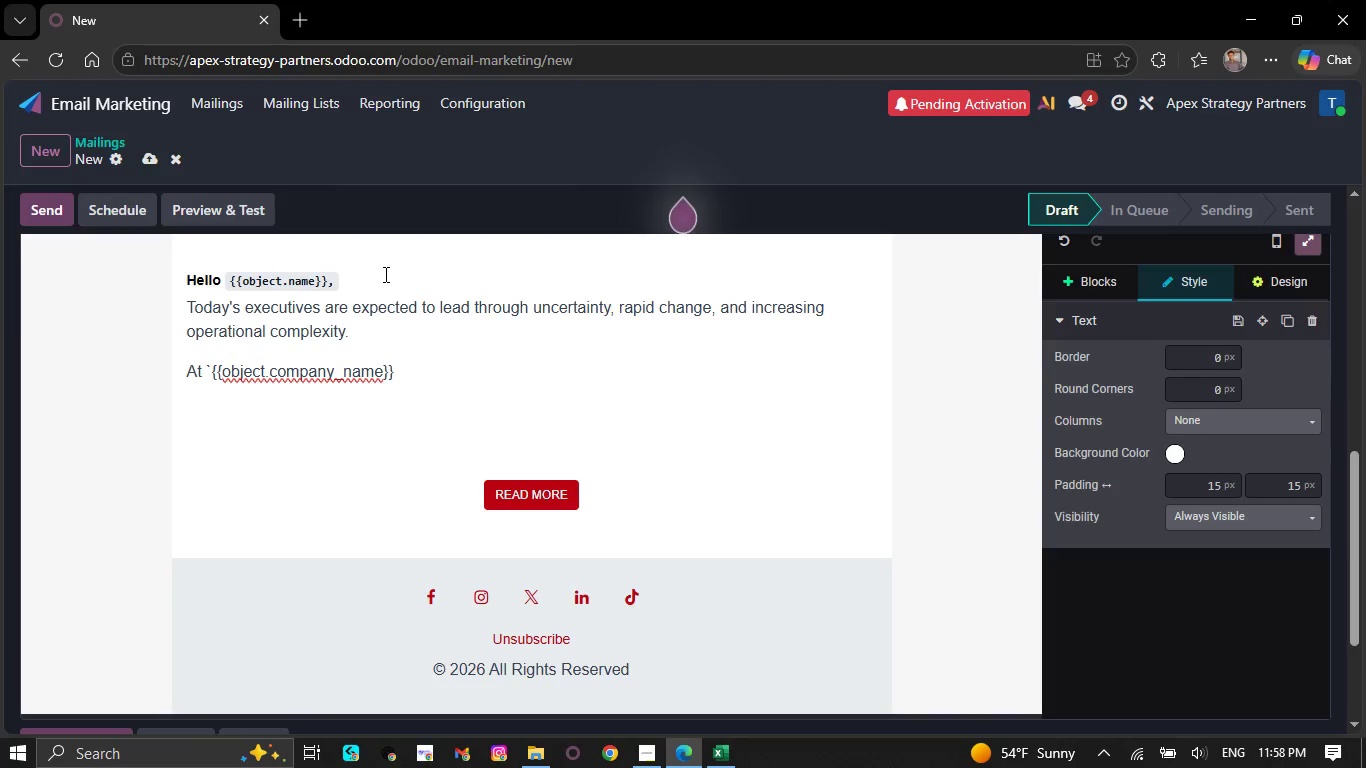 
key(Comma)
 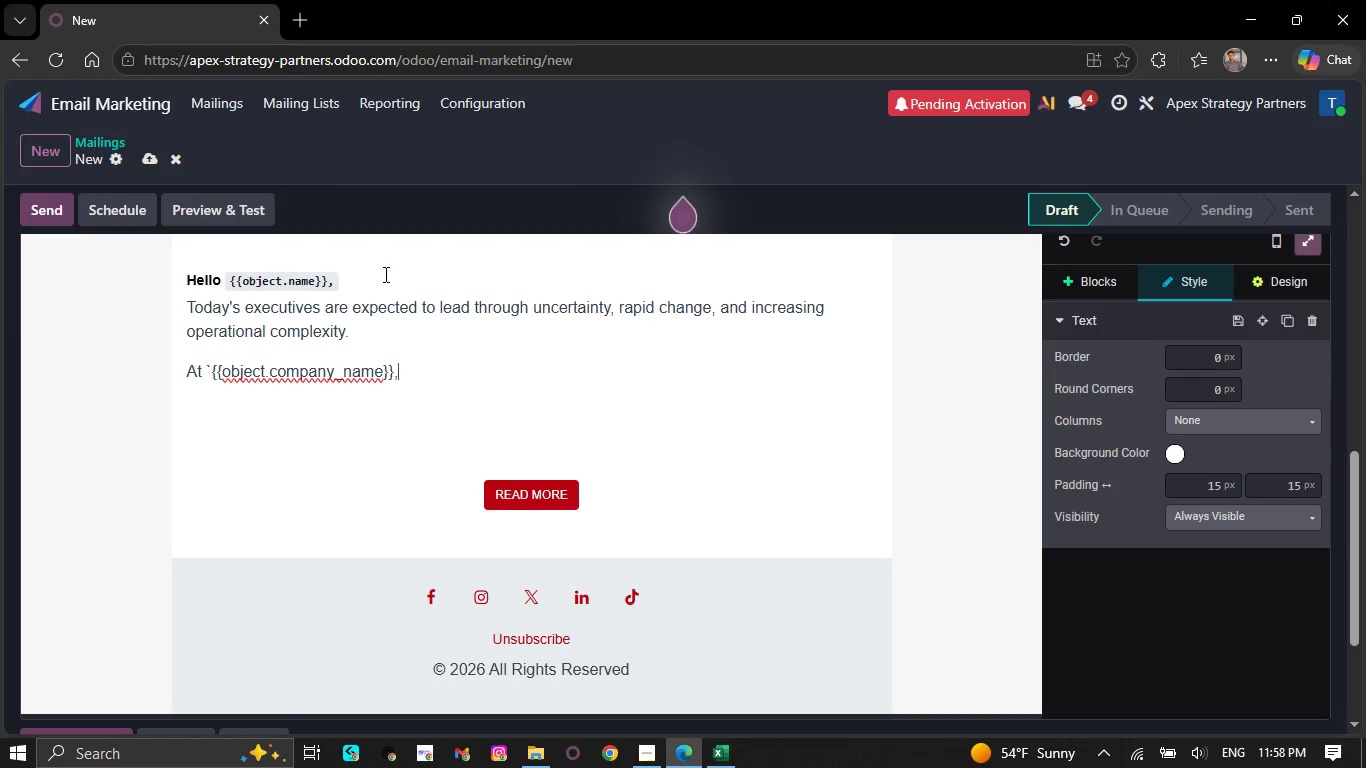 
key(Backquote)
 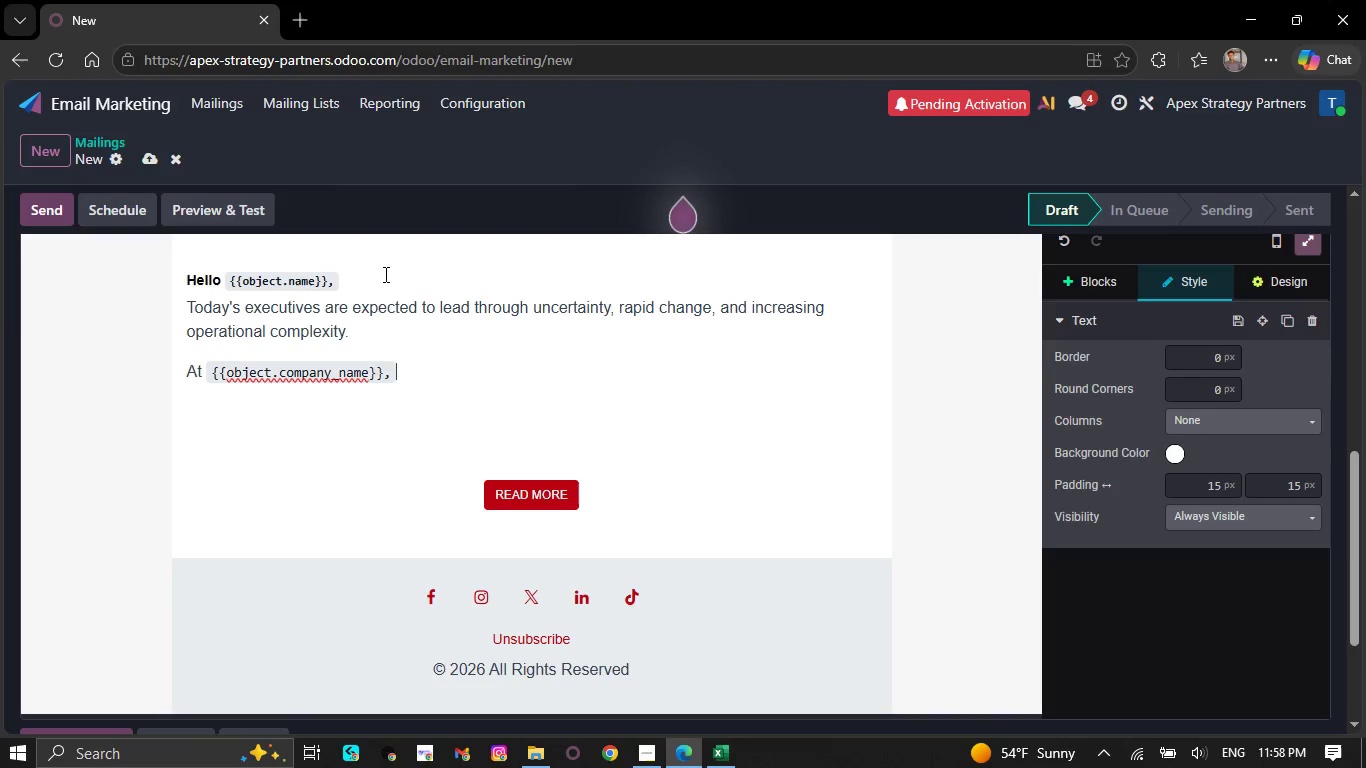 
type(maintaining long term leadership effect)
 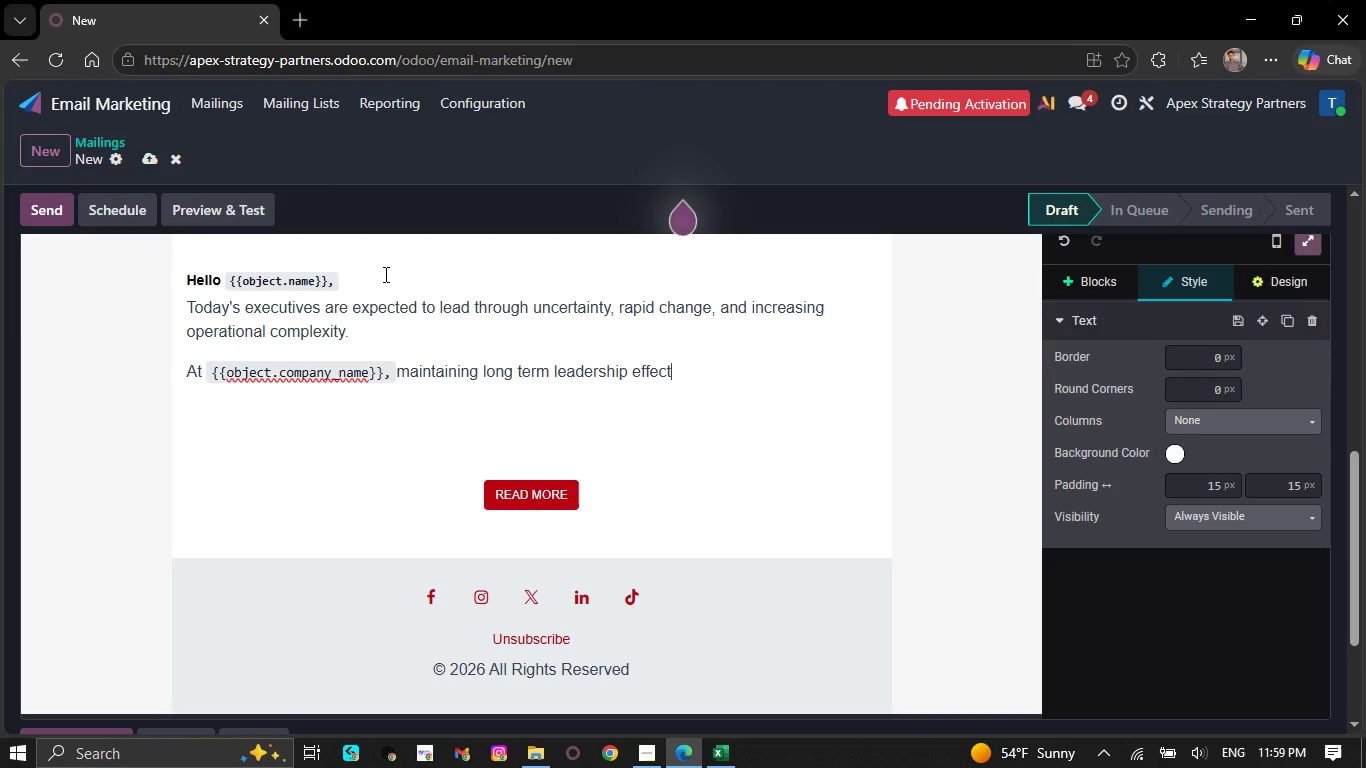 
type(iveness requires more than)
 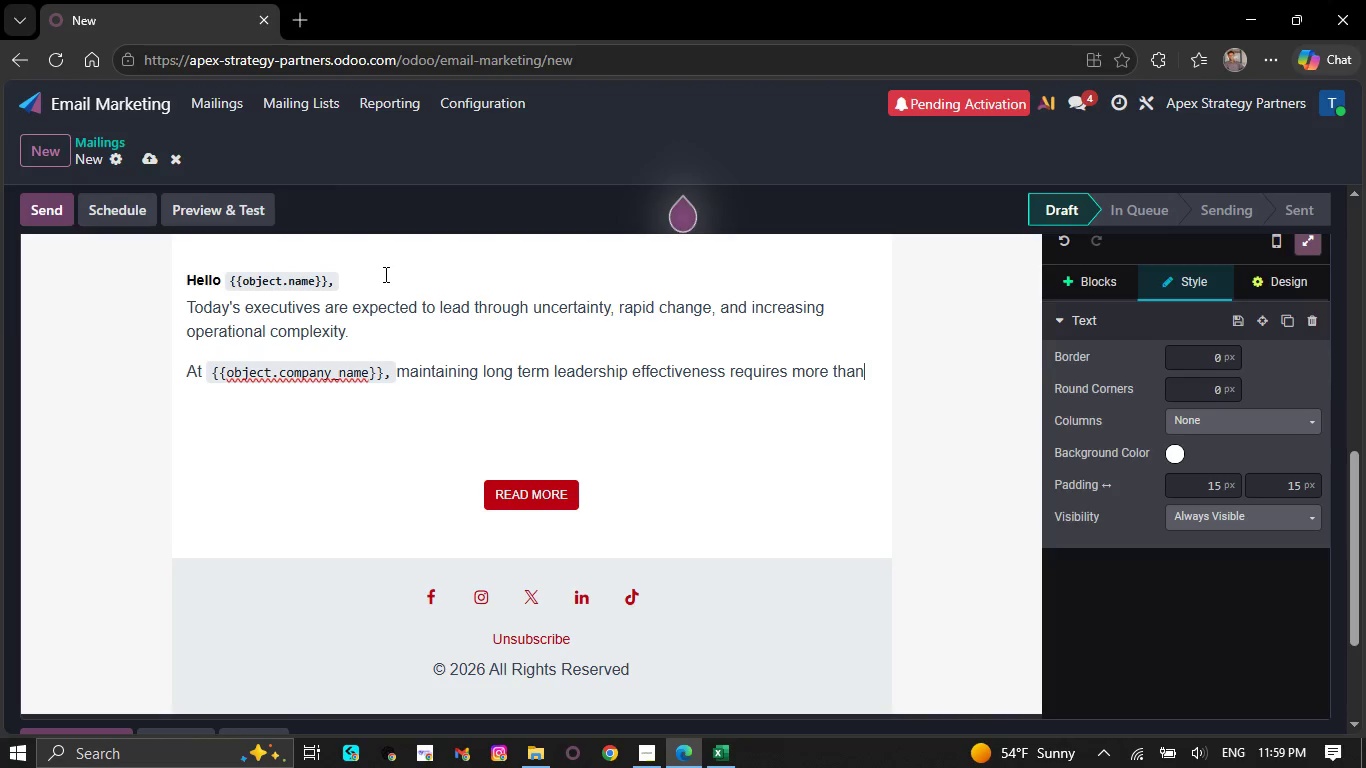 
wait(5.89)
 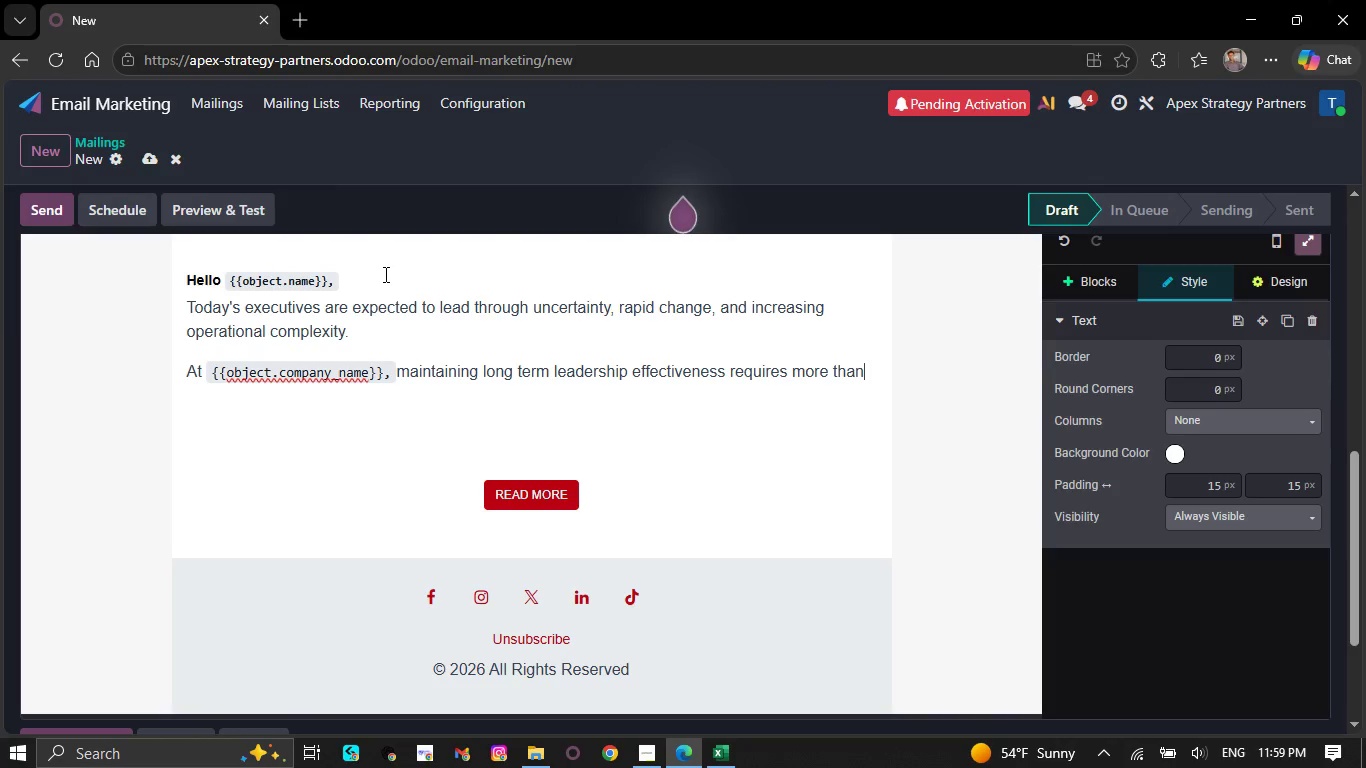 
type( productivity)
 